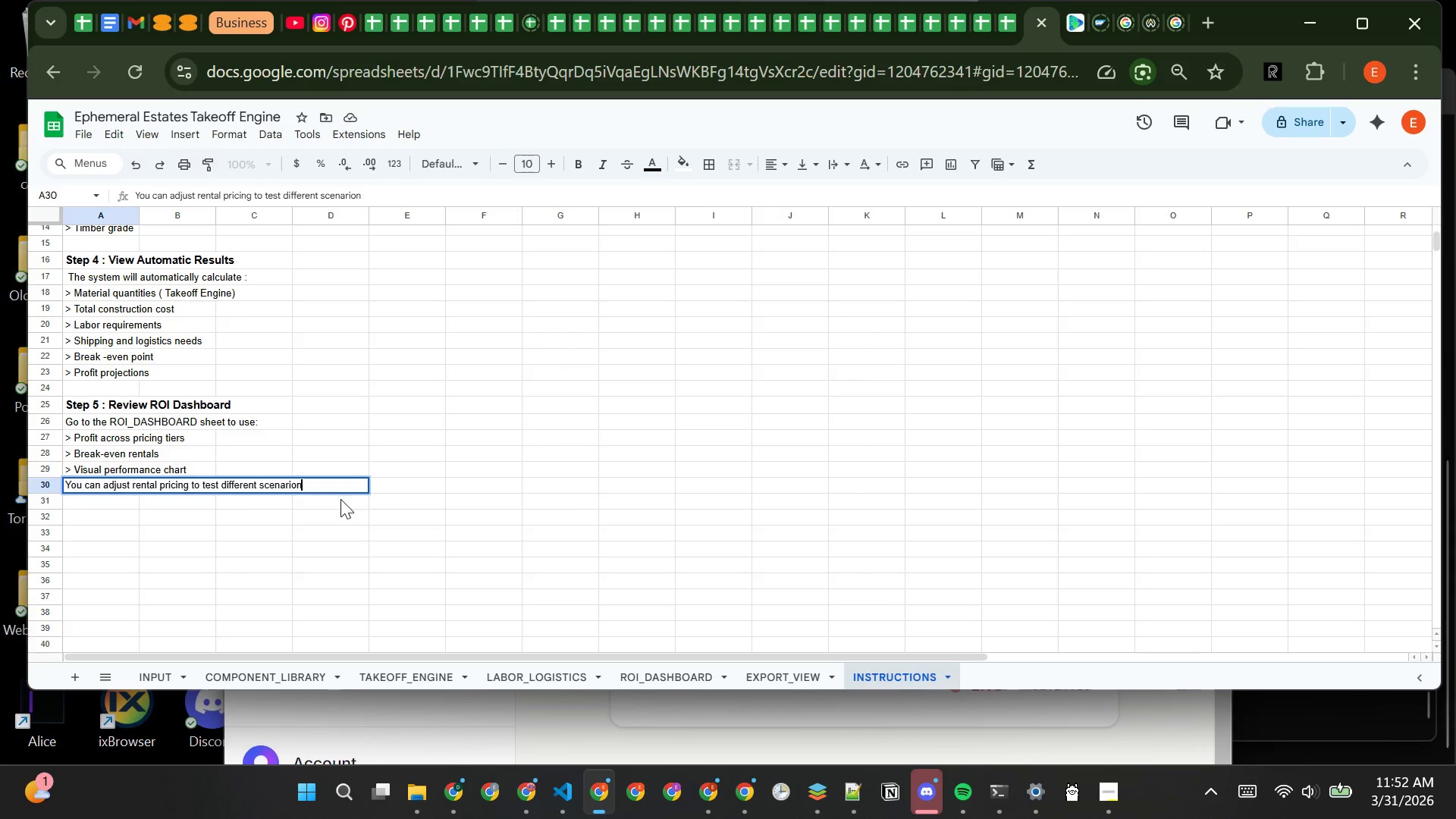 
key(Backspace)
 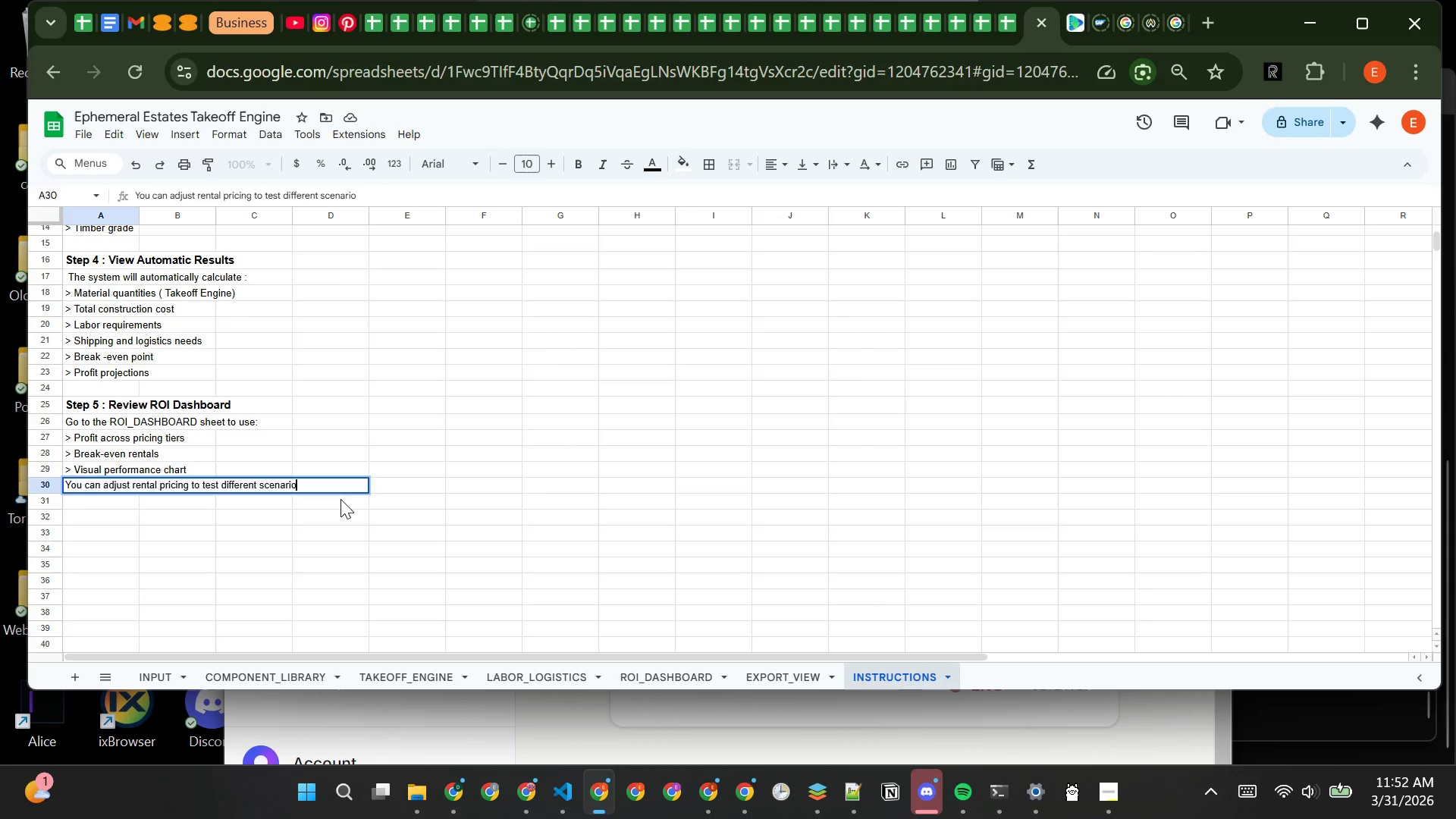 
key(S)
 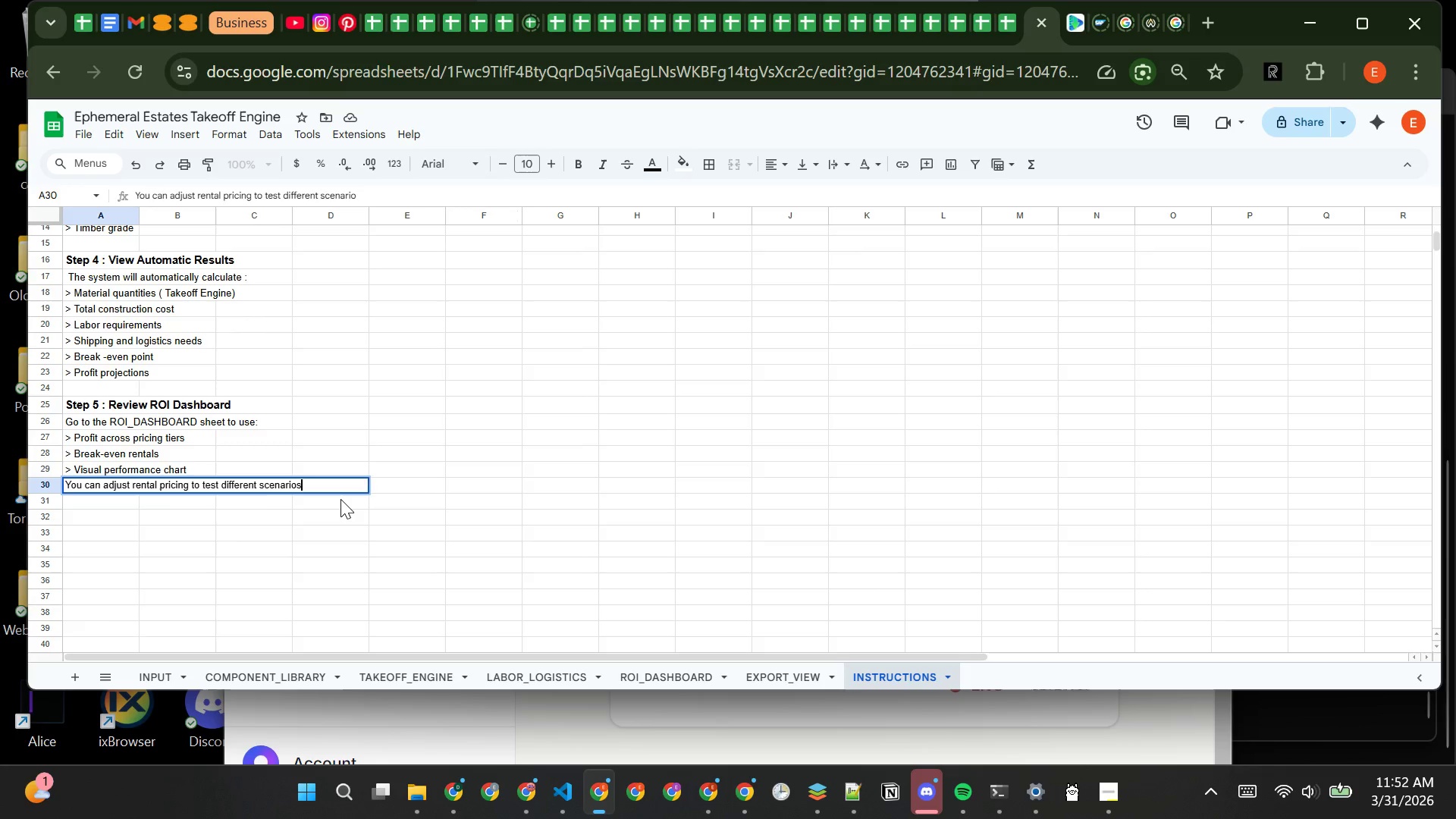 
key(Enter)
 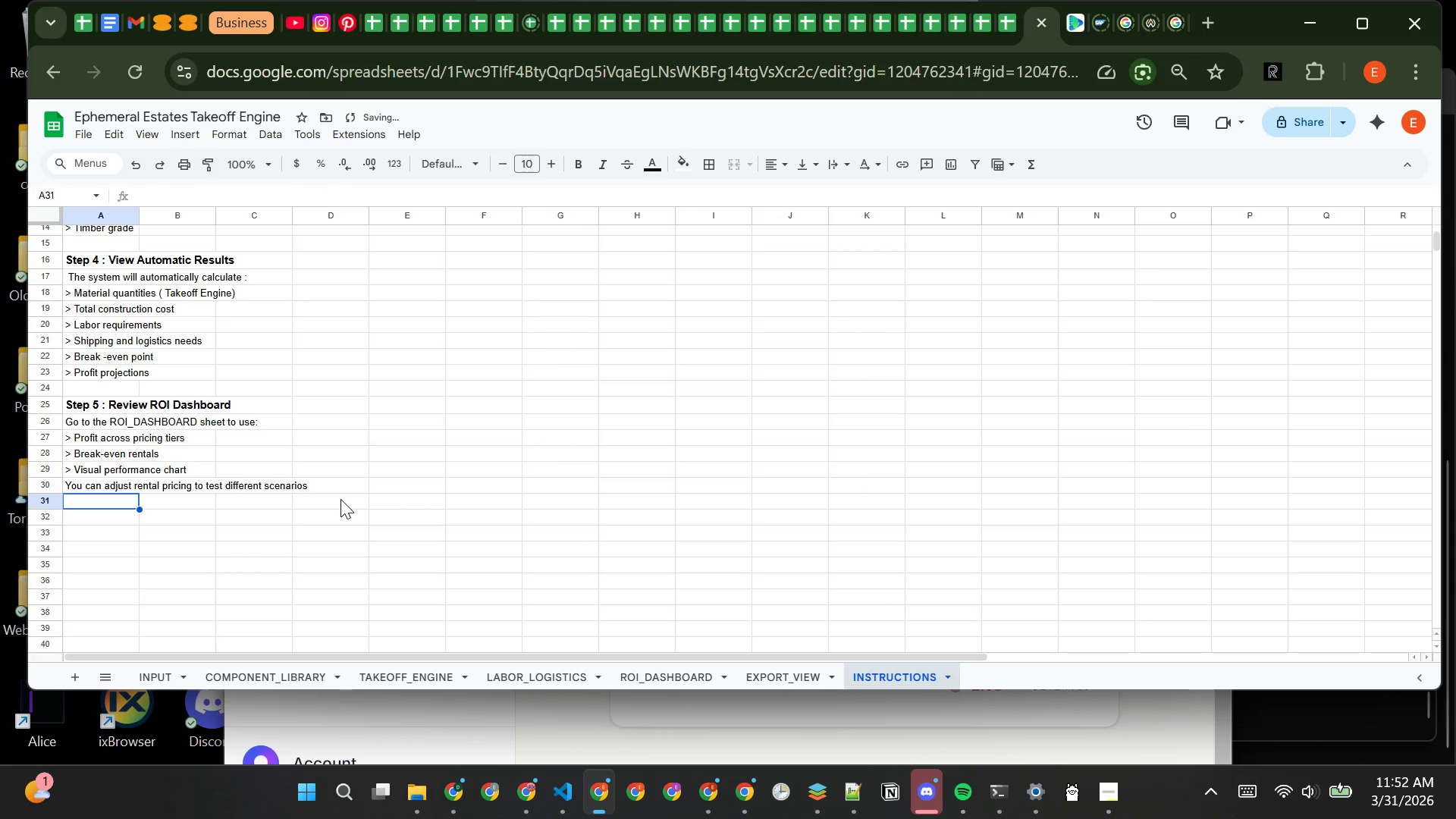 
key(Enter)
 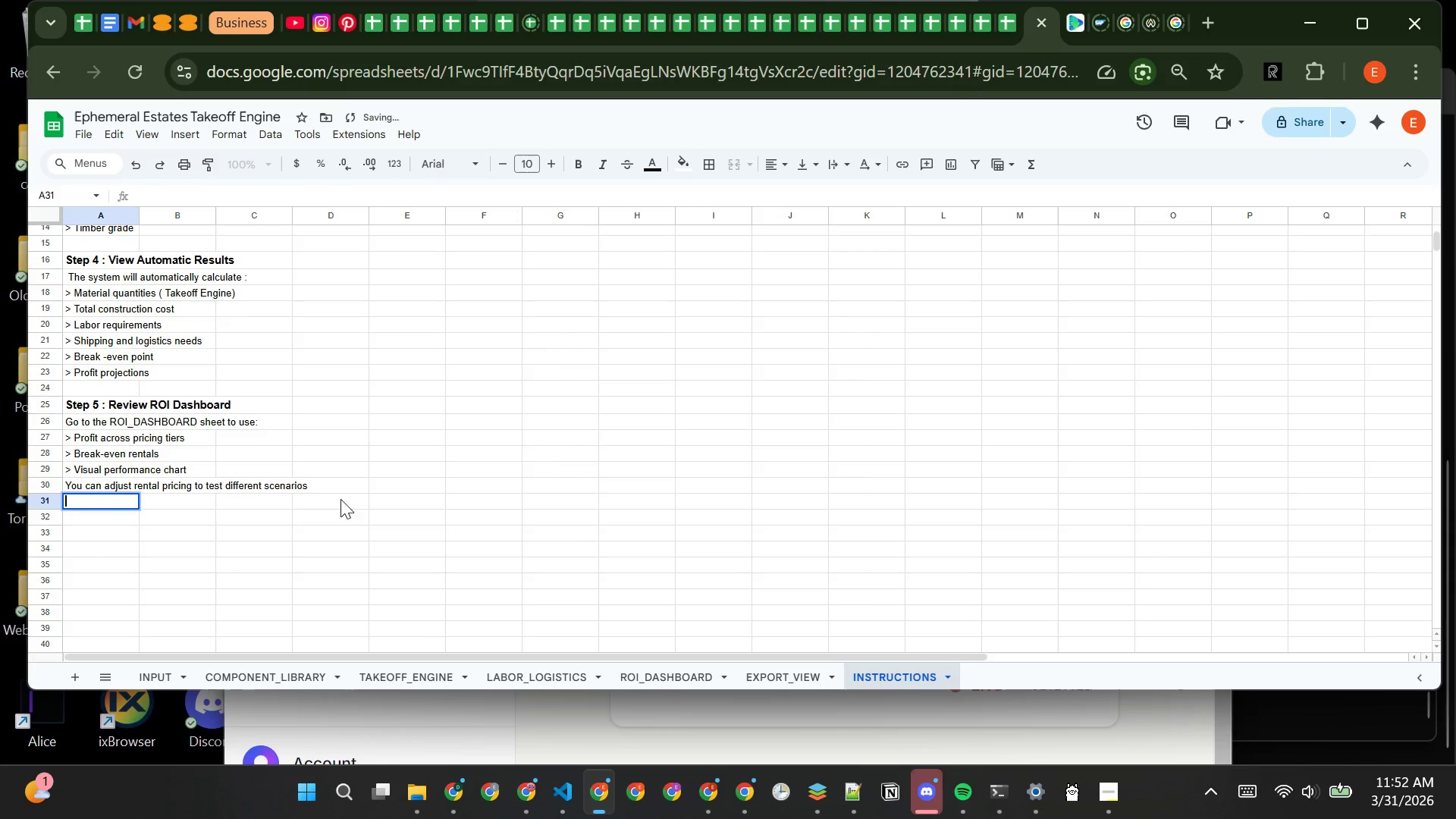 
key(Enter)
 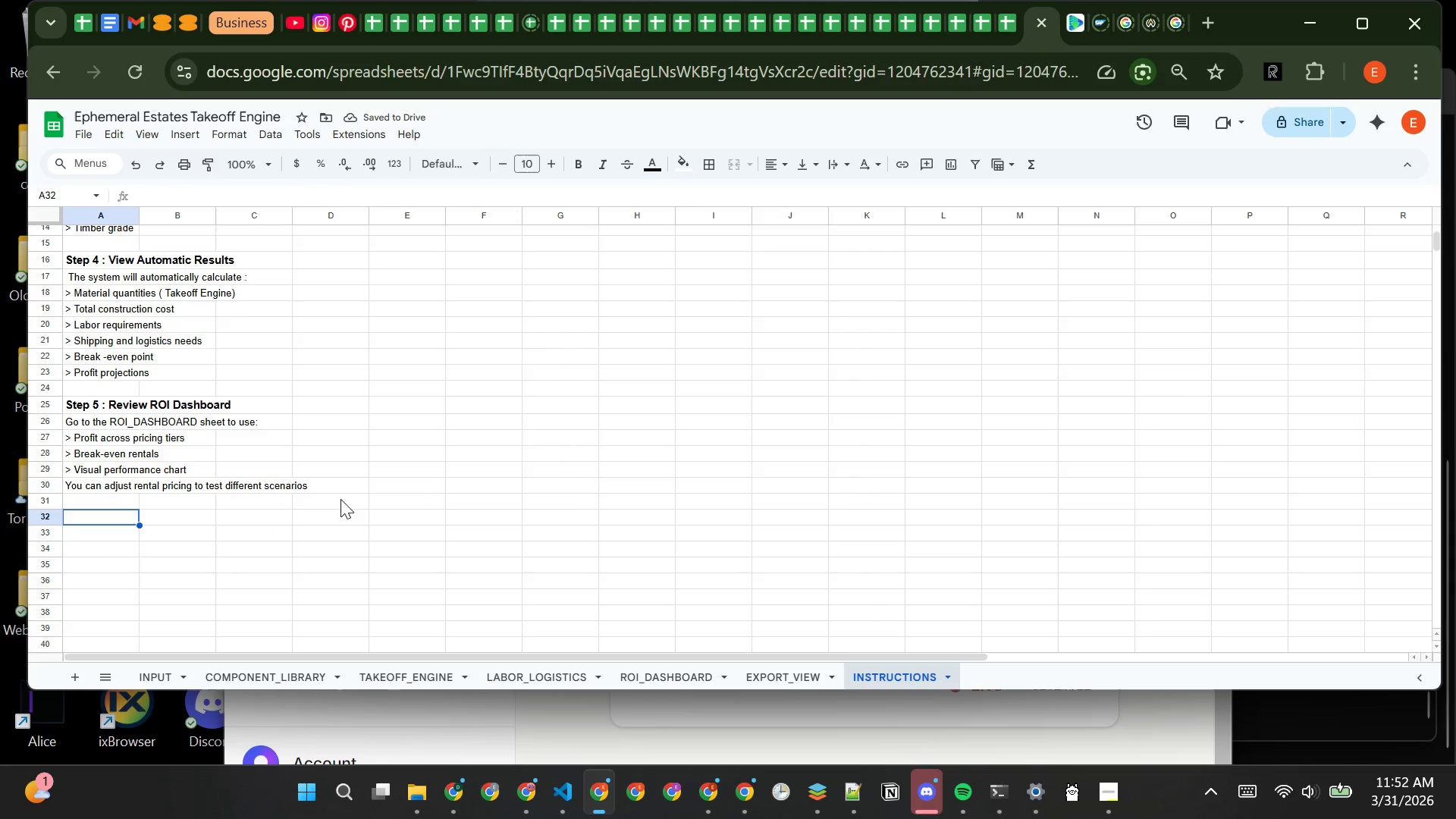 
type(Step 6: Export Report )
key(Backspace)
 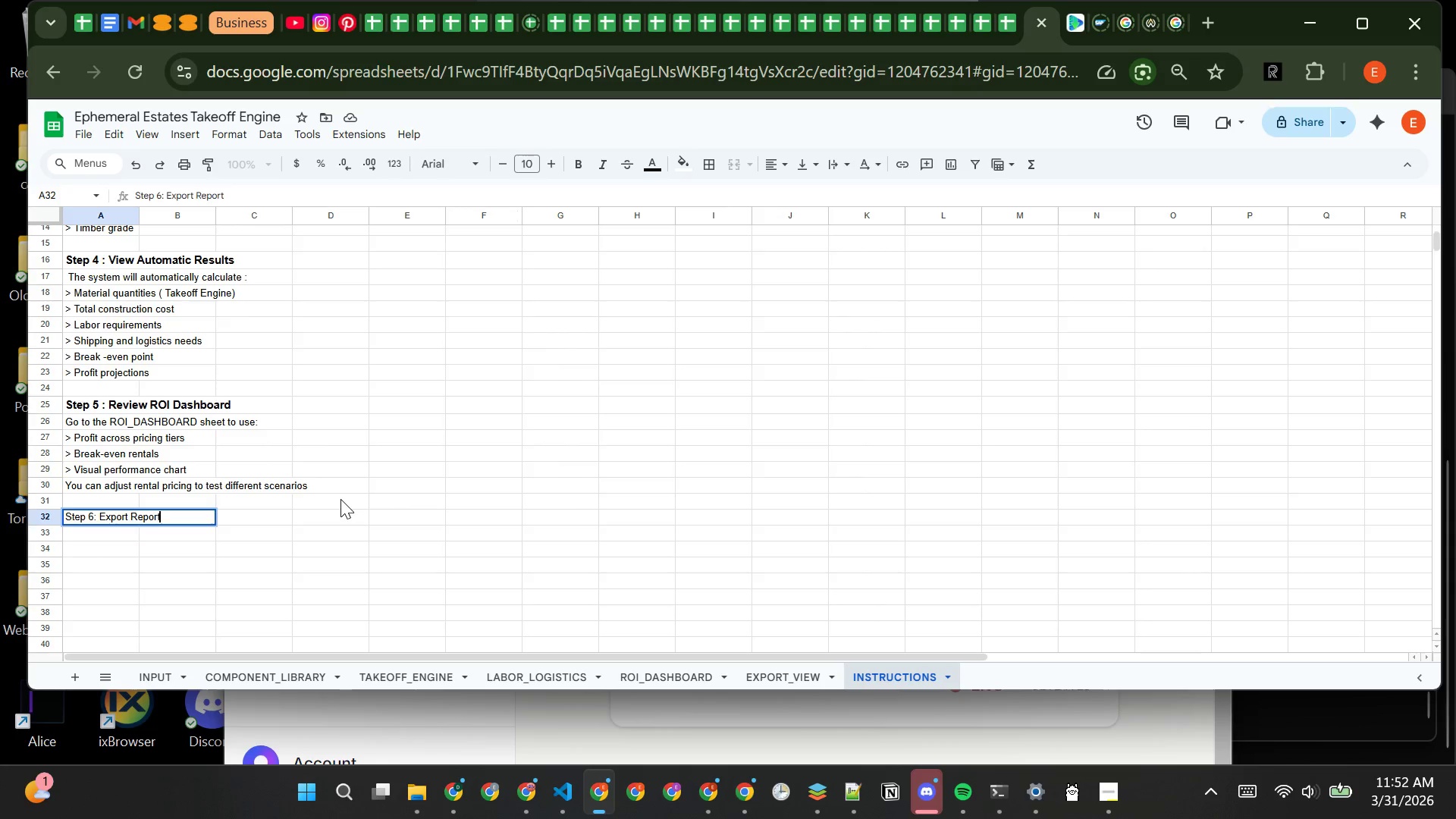 
 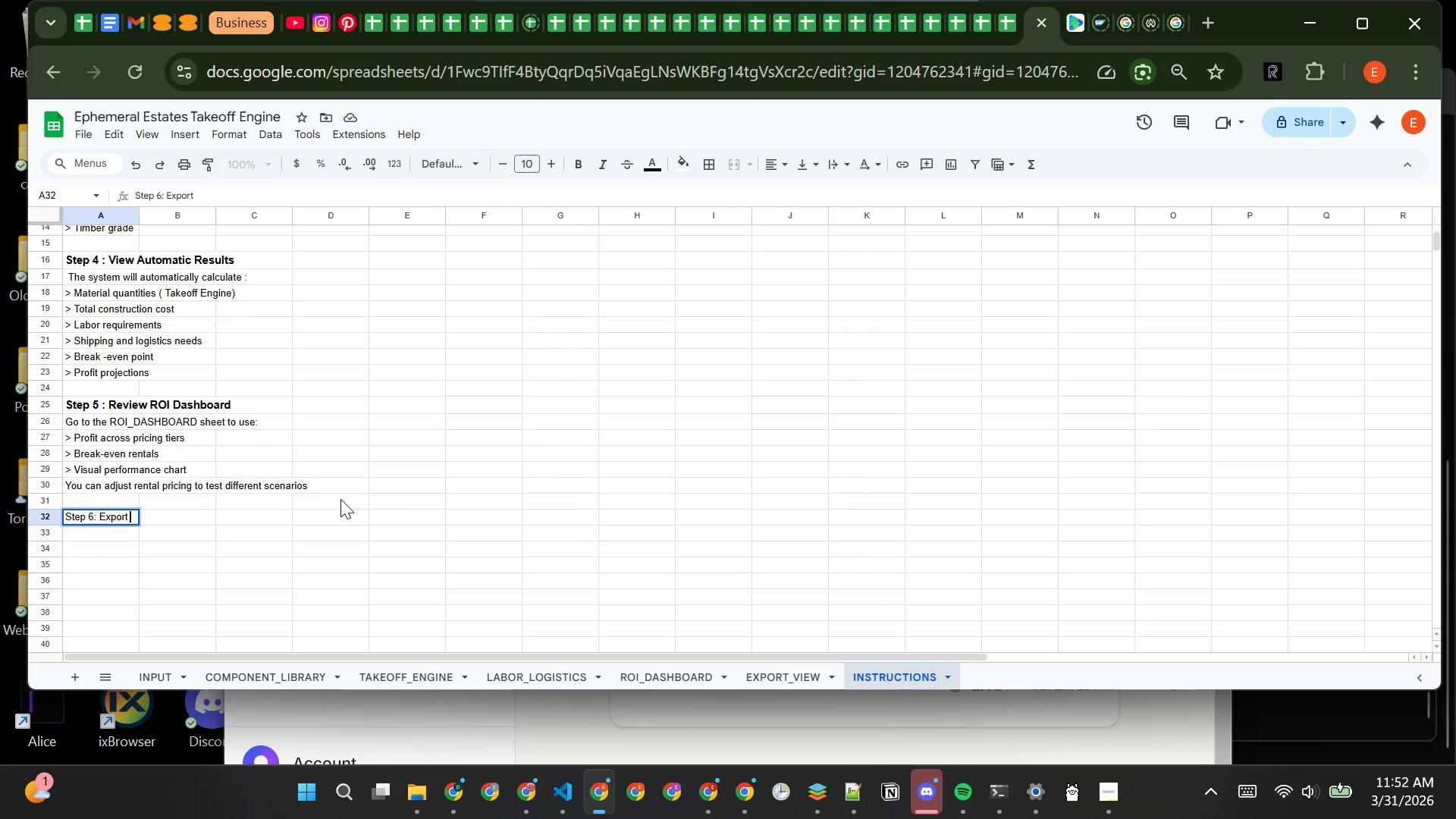 
key(Enter)
 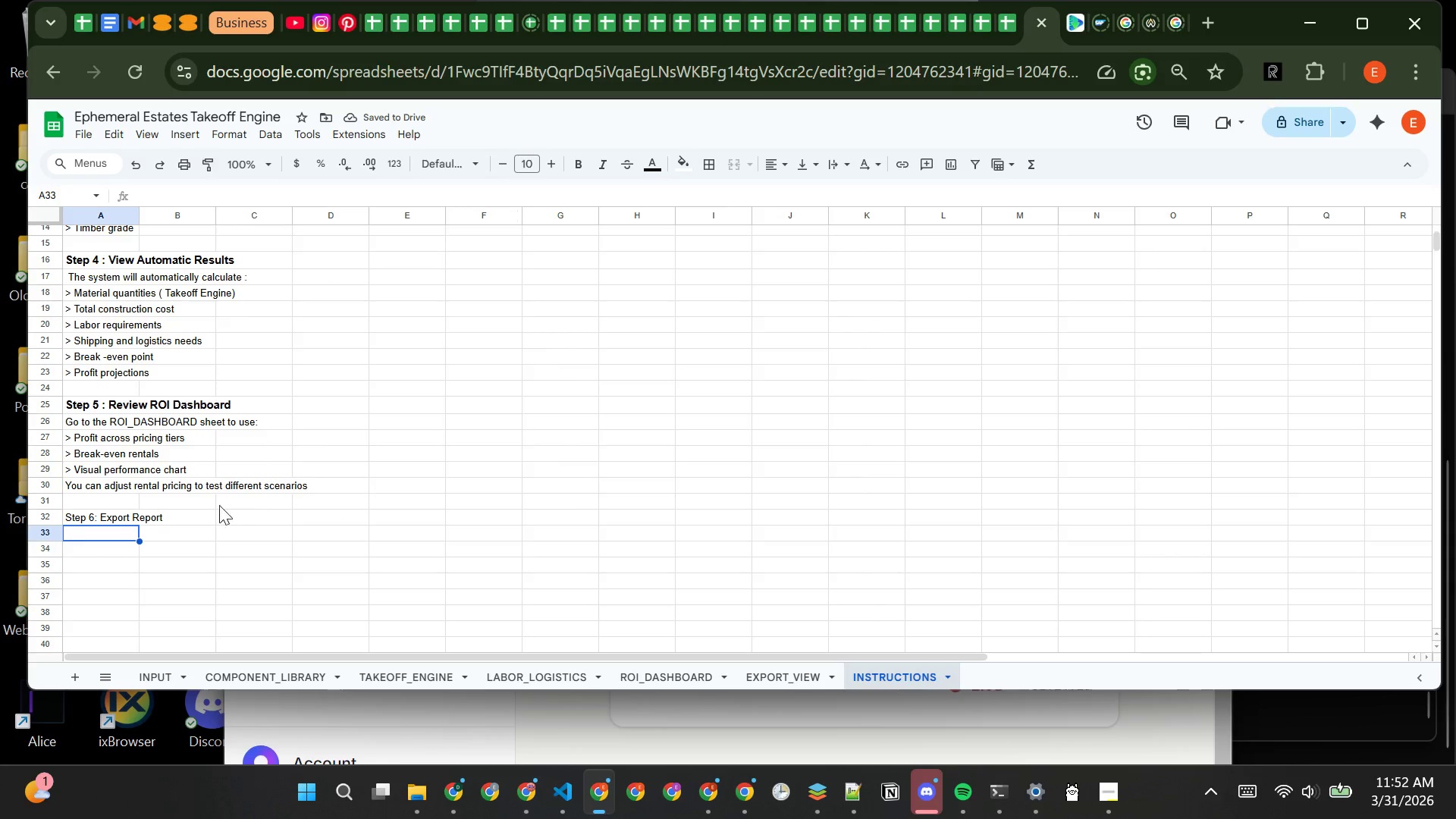 
left_click([113, 522])
 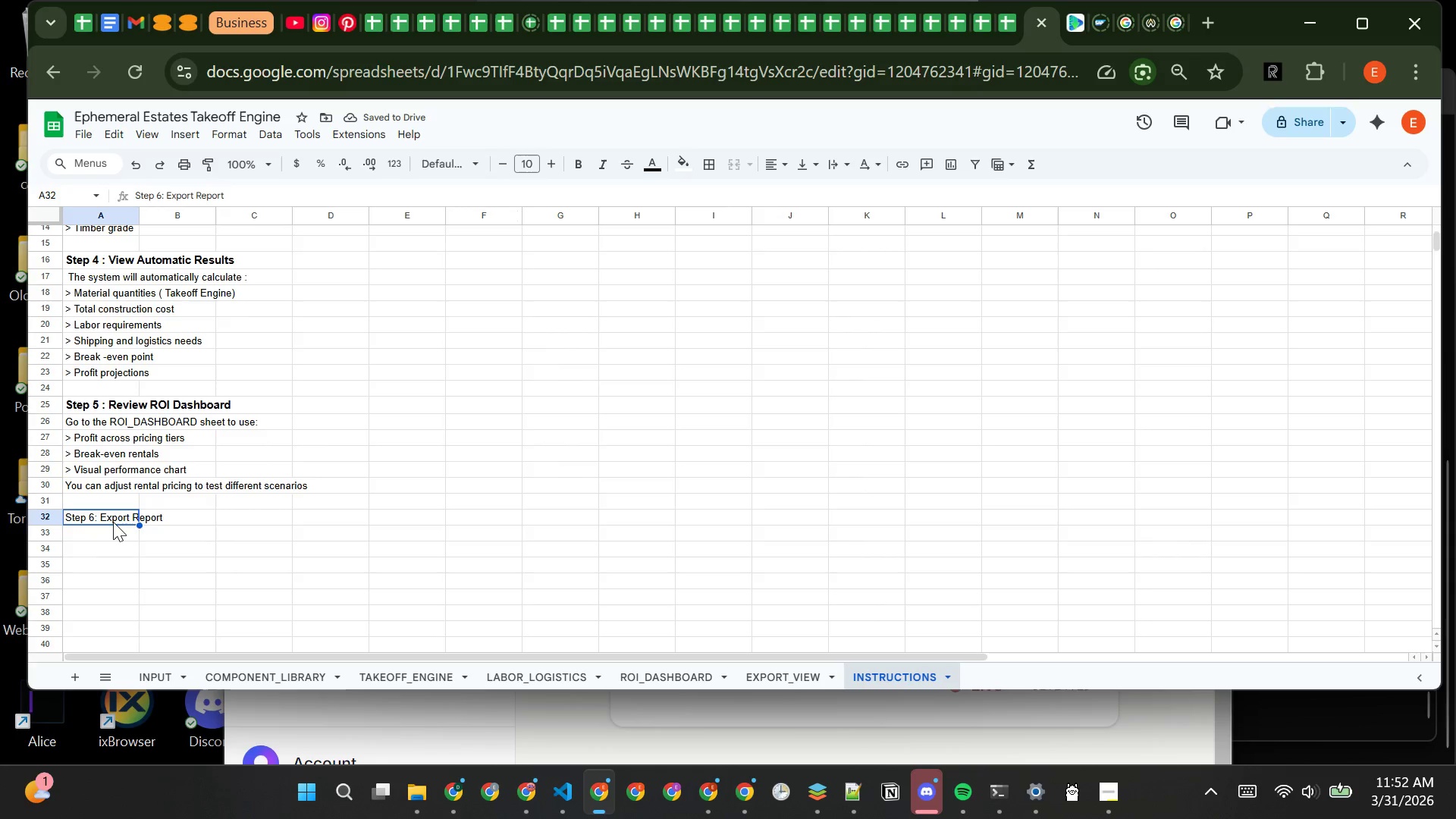 
key(Control+ControlLeft)
 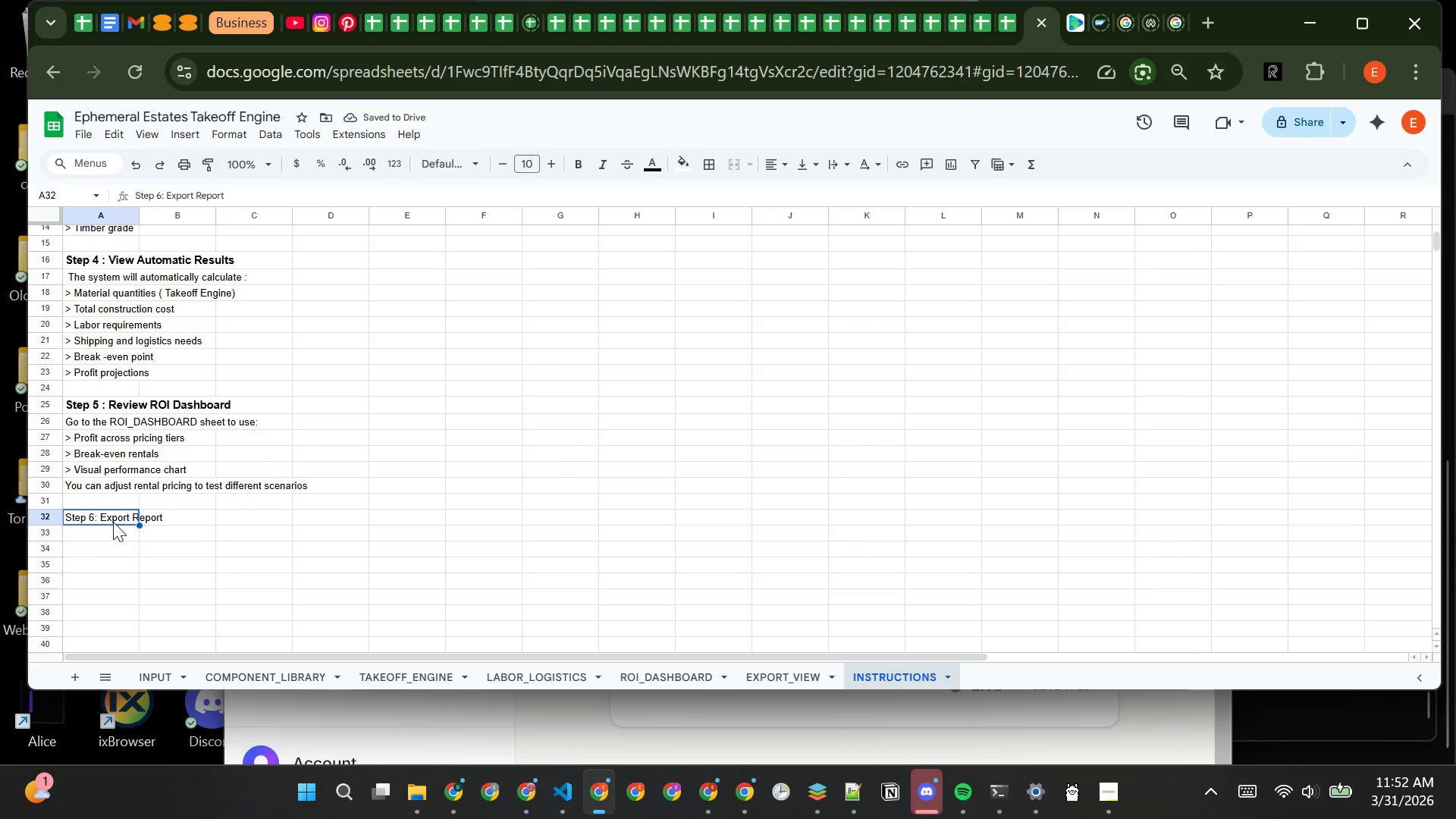 
key(Control+B)
 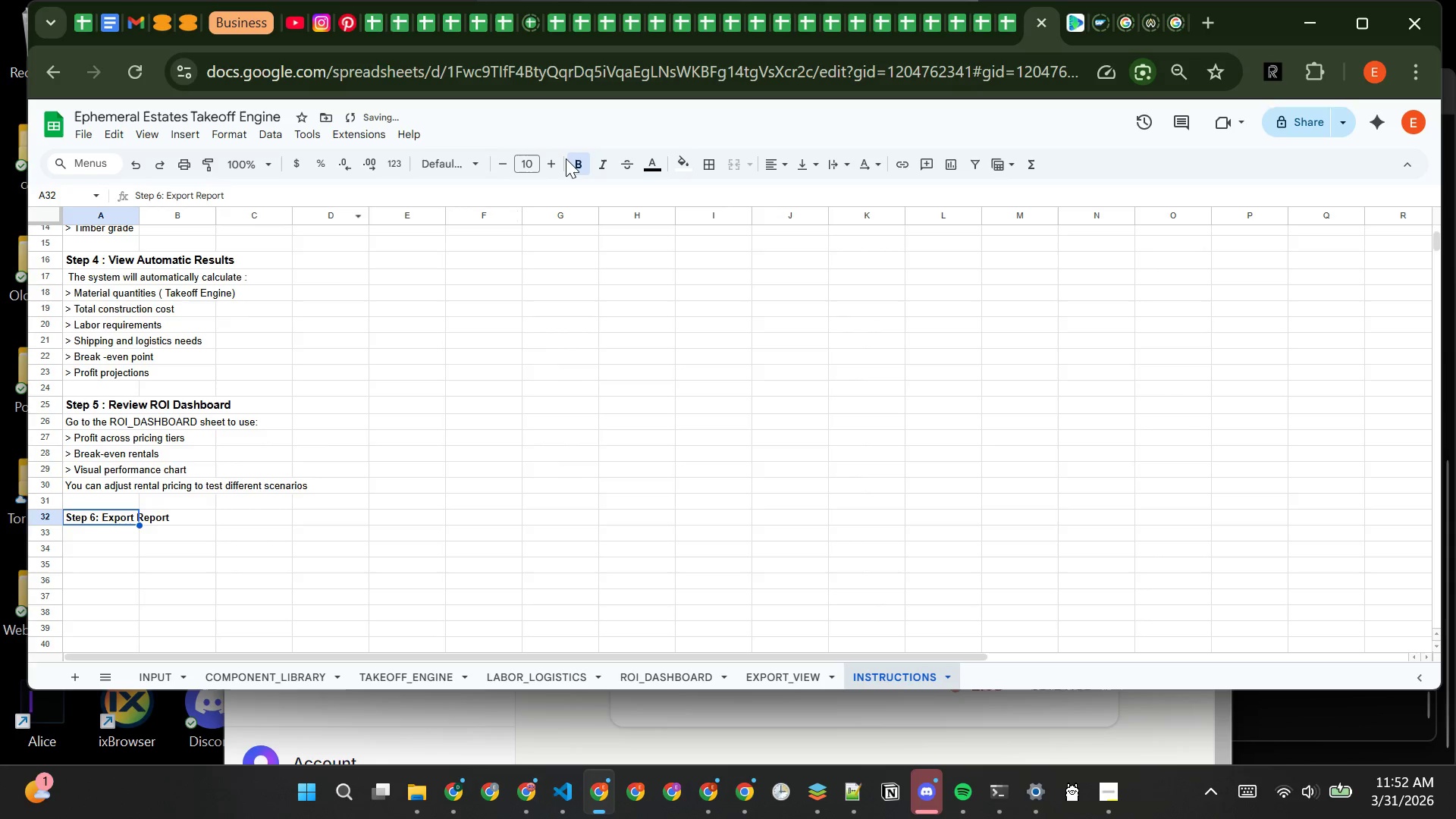 
left_click([556, 160])
 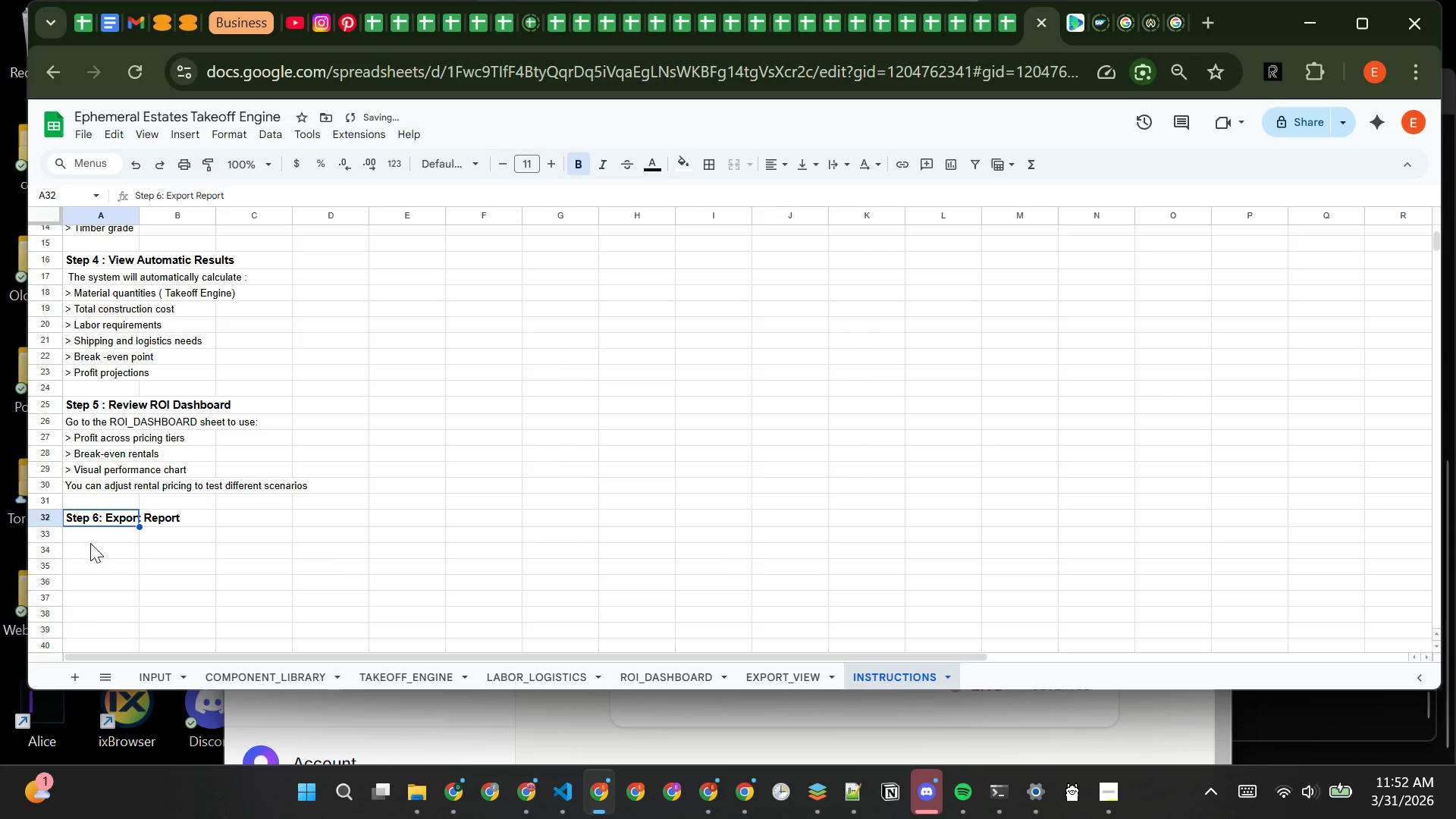 
left_click([92, 534])
 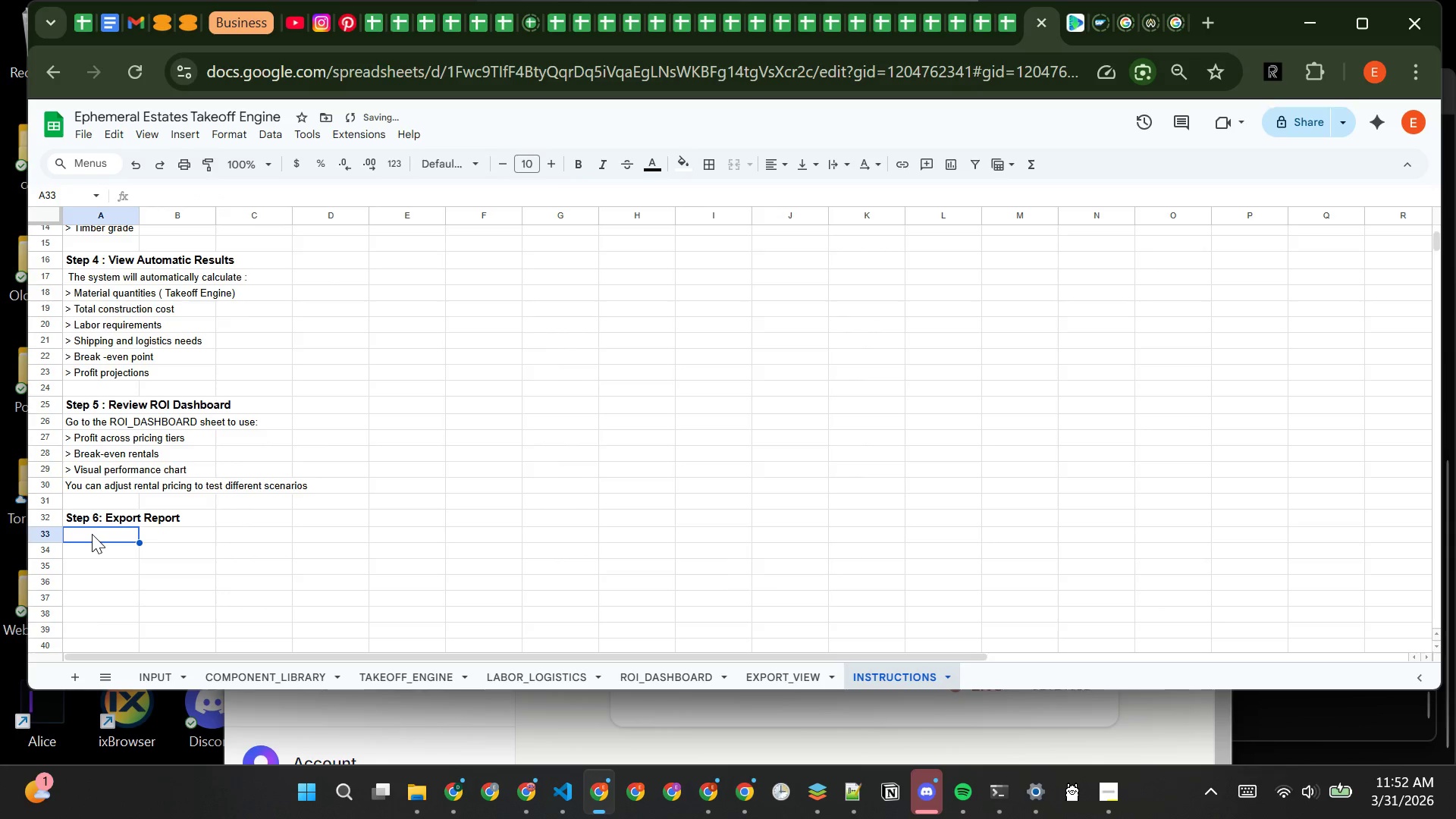 
type(> Go to the EXPORT_VIEW sheet :)
 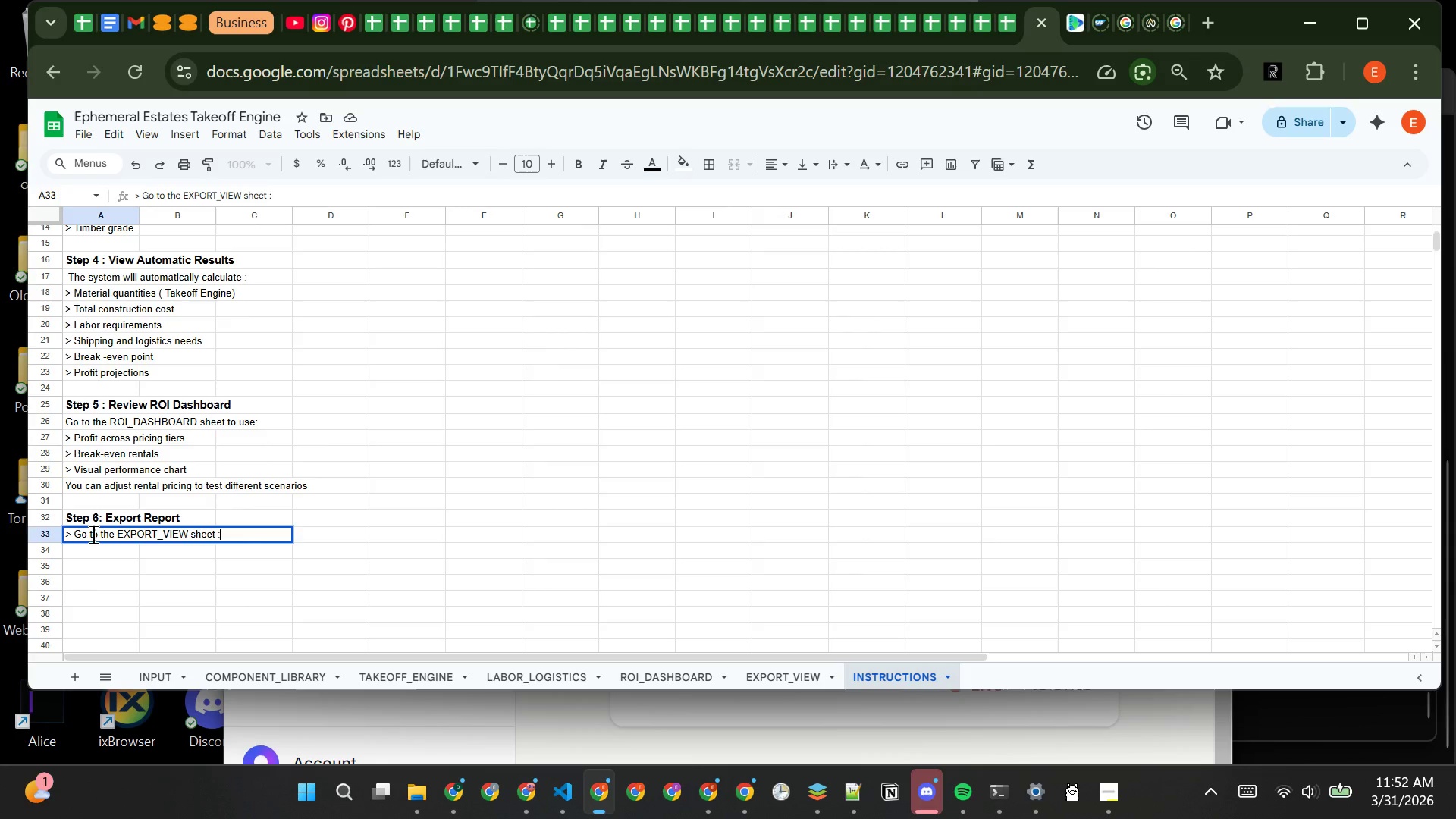 
key(Enter)
 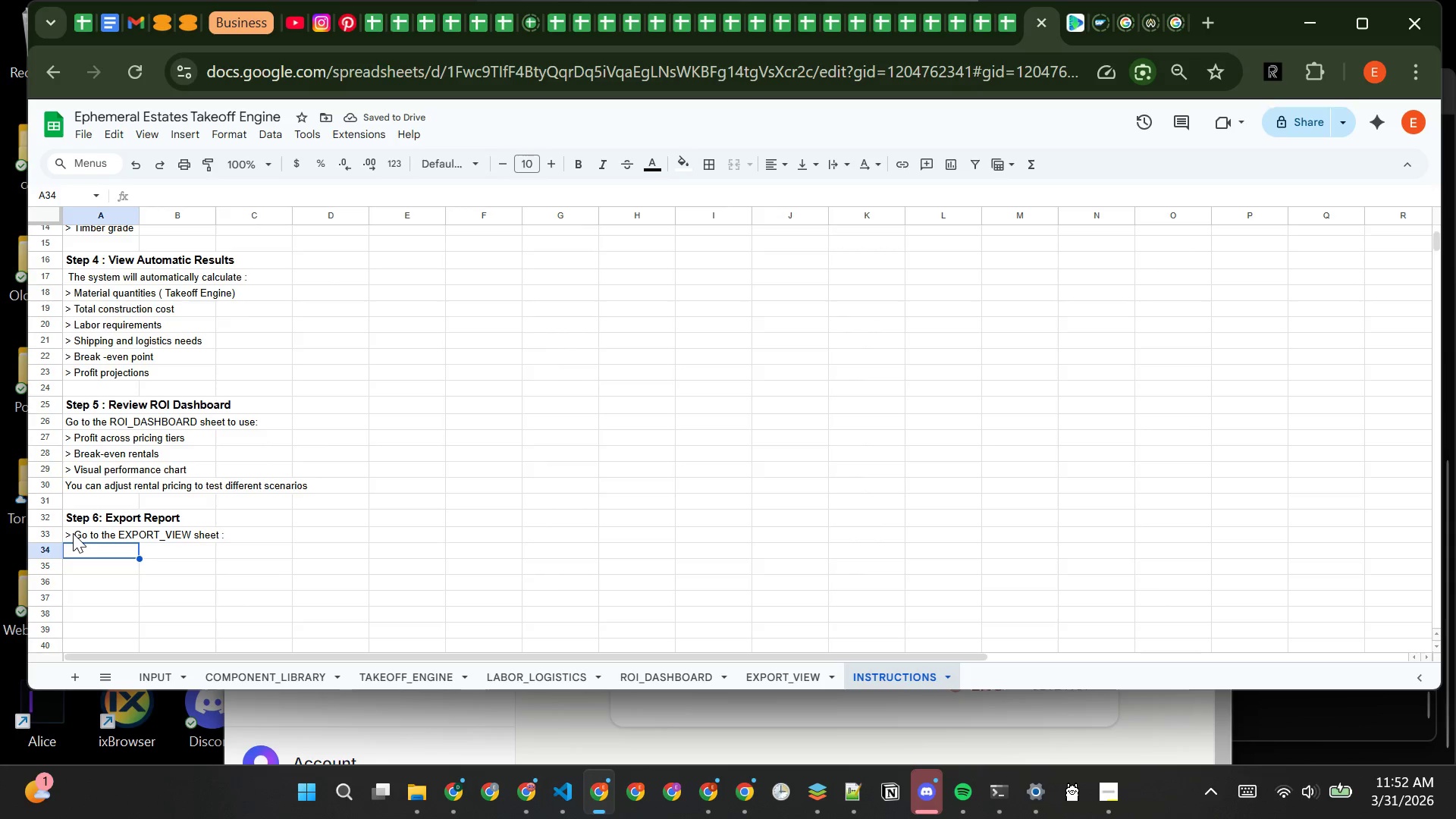 
wait(8.12)
 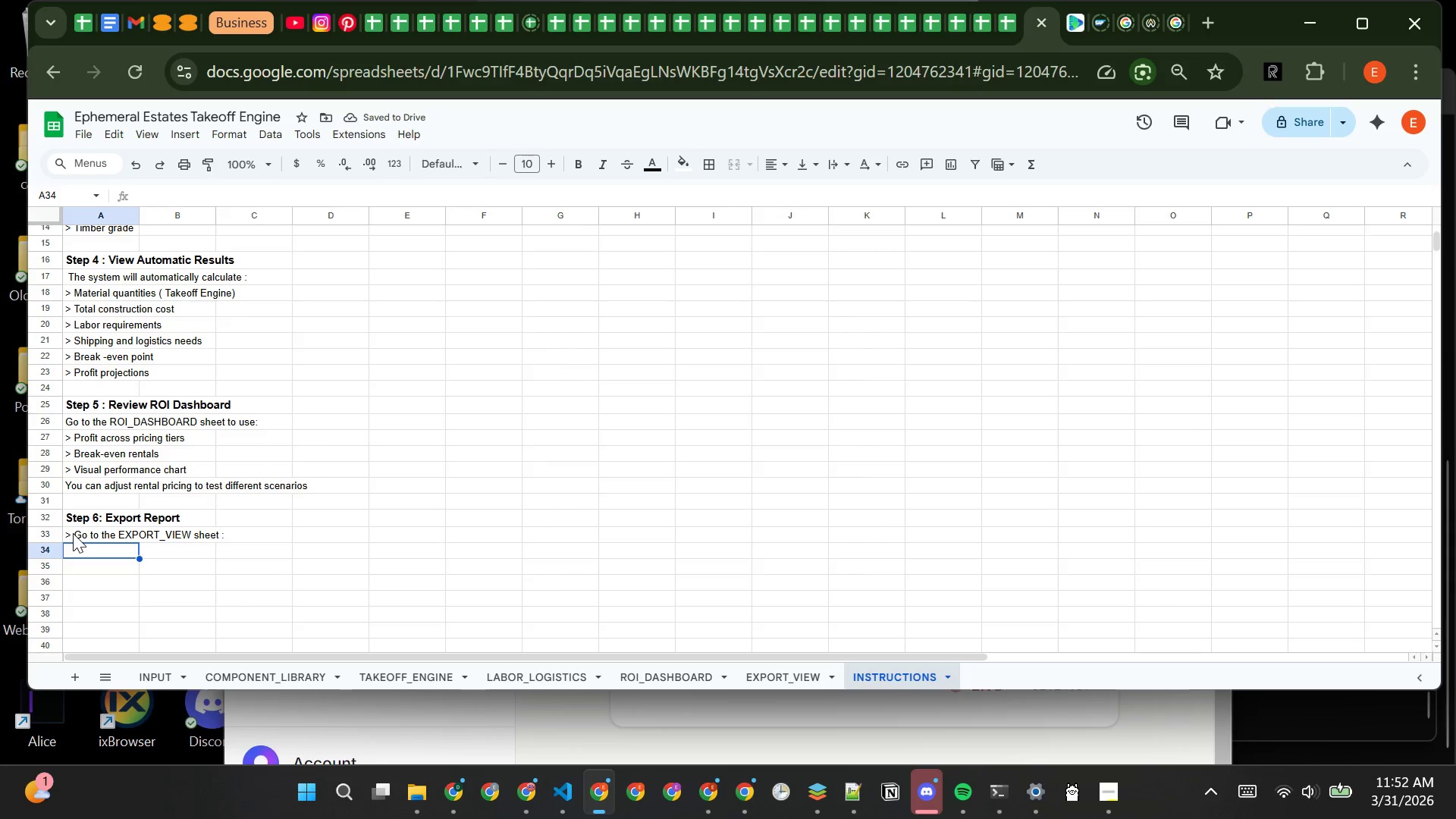 
left_click([83, 536])
 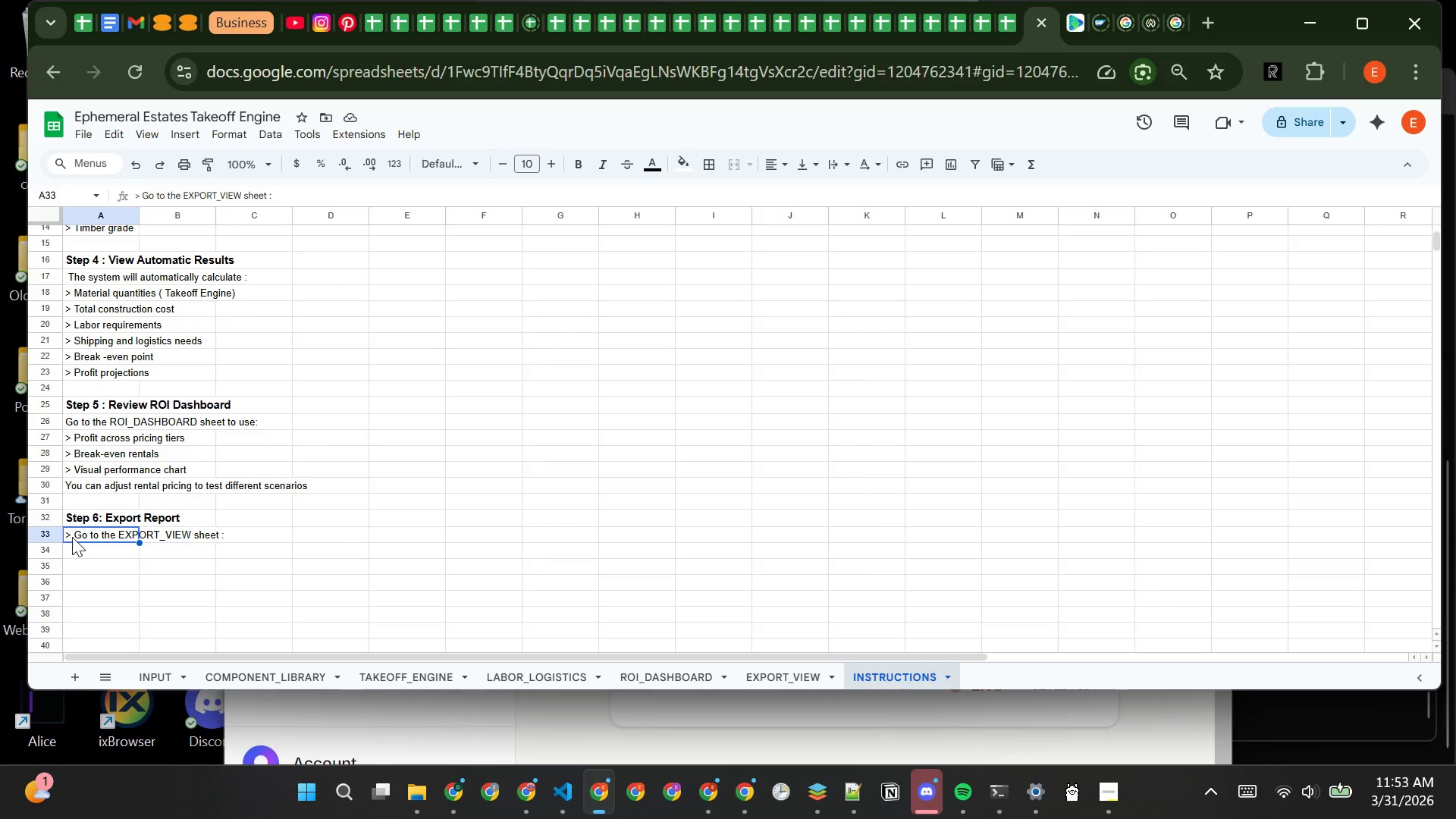 
double_click([72, 537])
 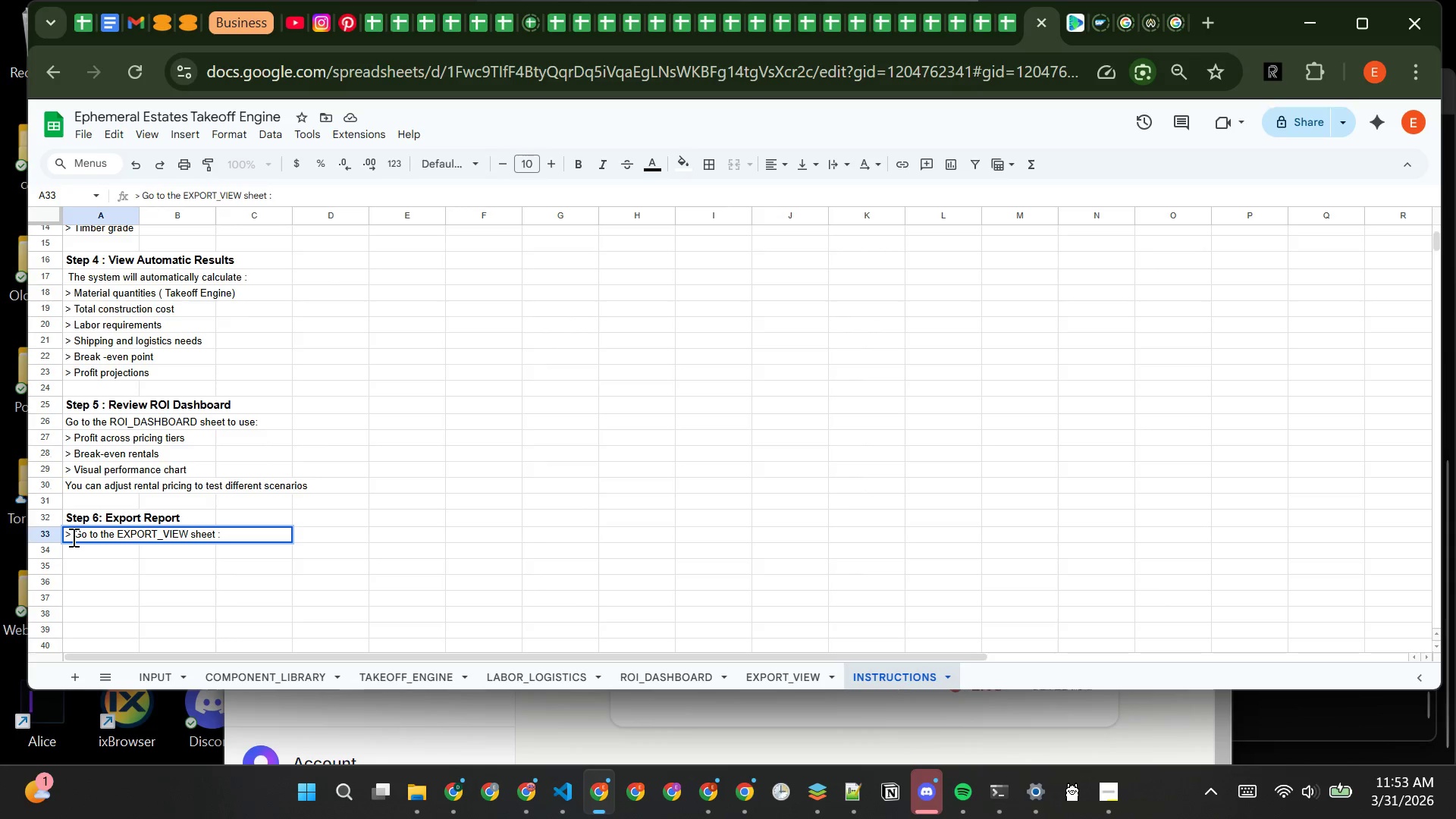 
left_click([72, 537])
 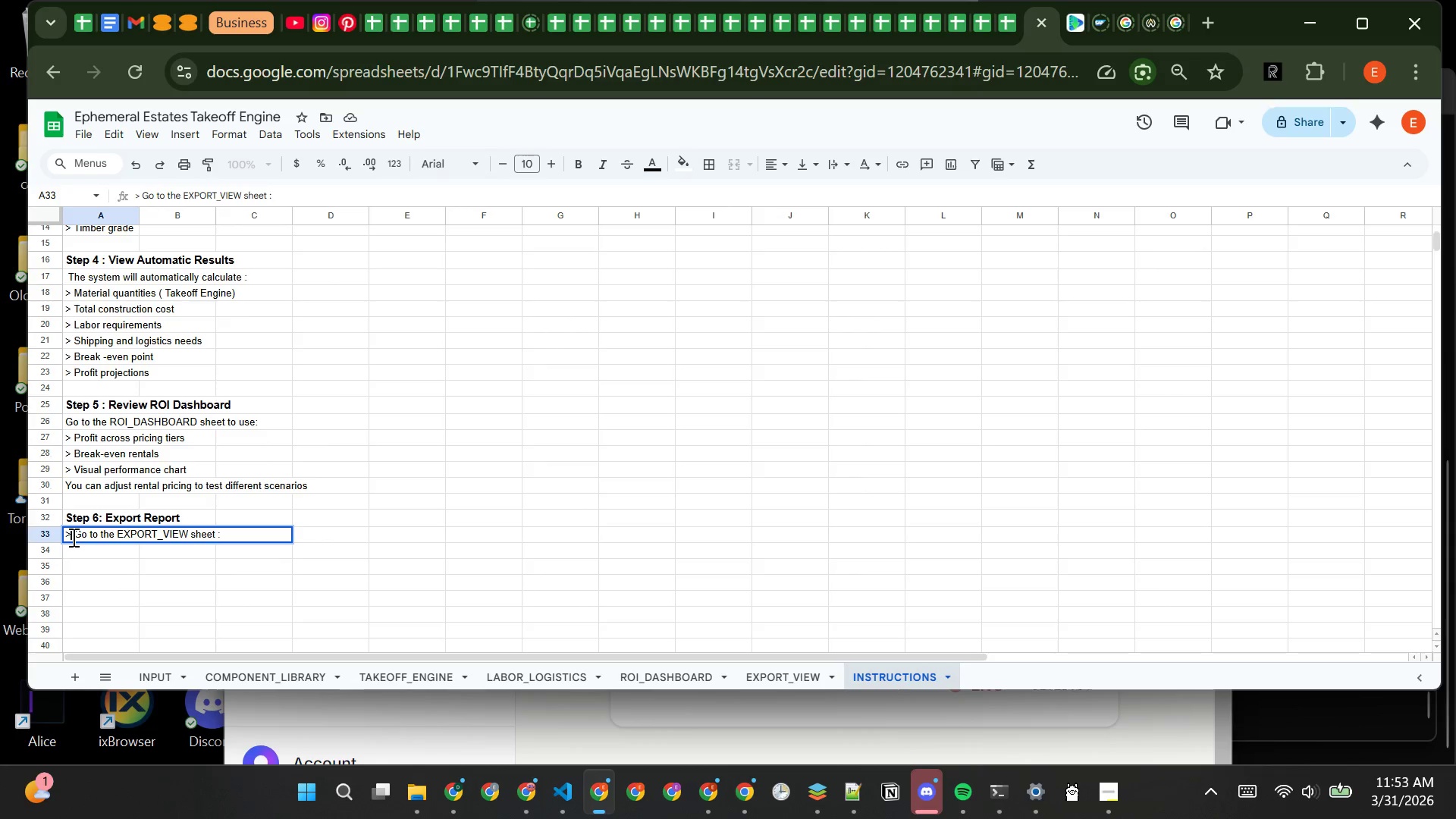 
key(Backspace)
 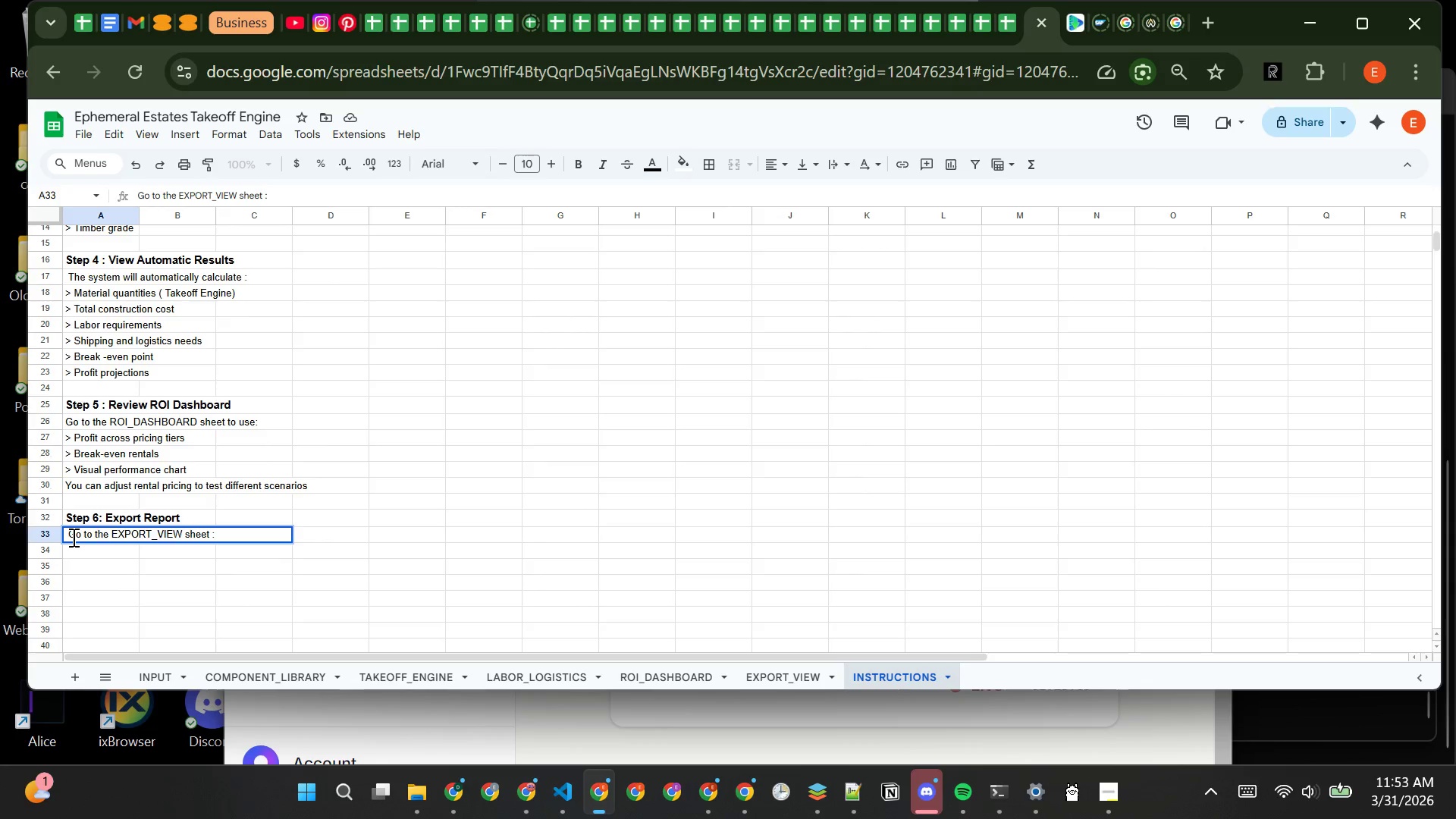 
key(Backspace)
 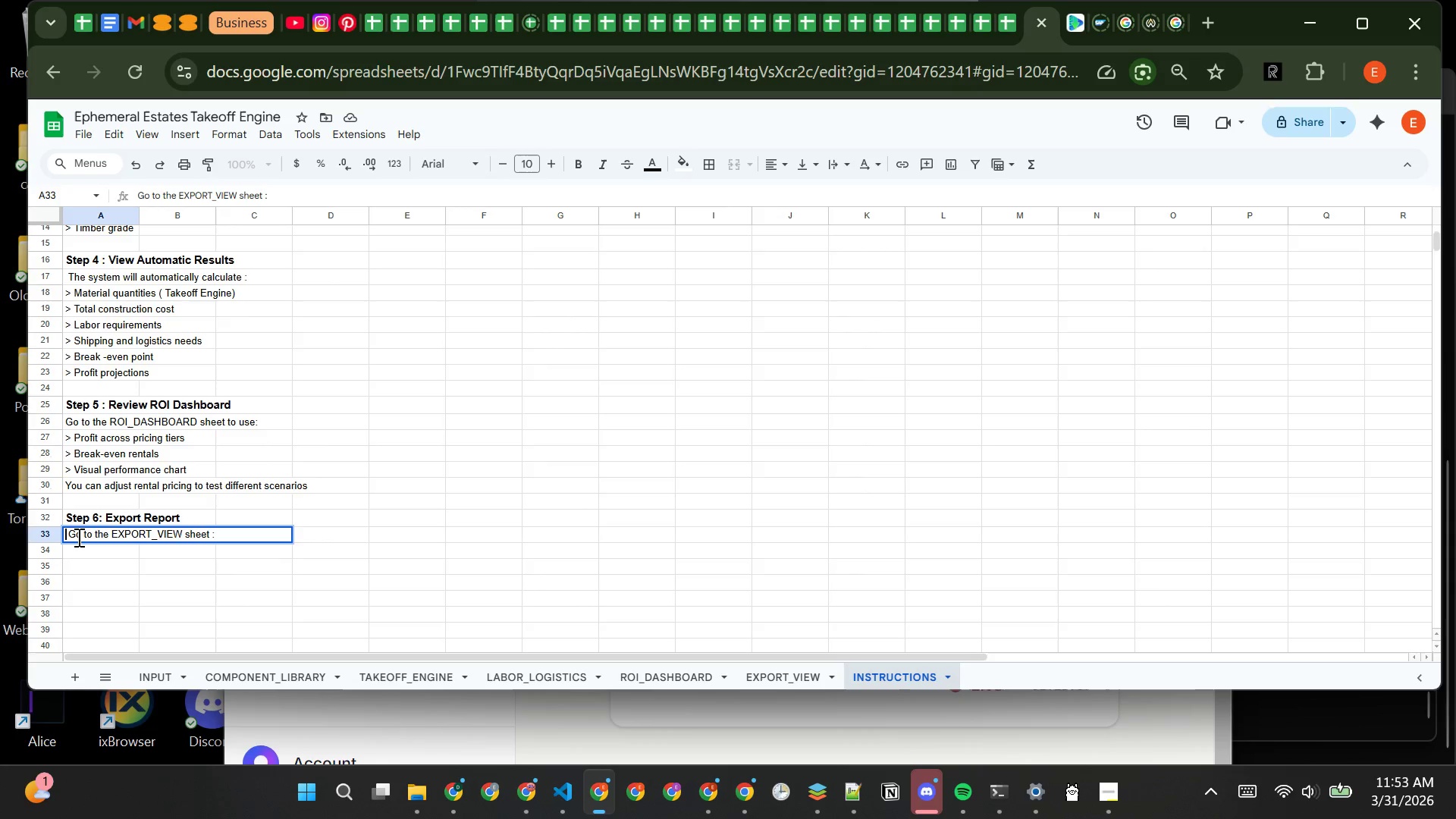 
key(ArrowRight)
 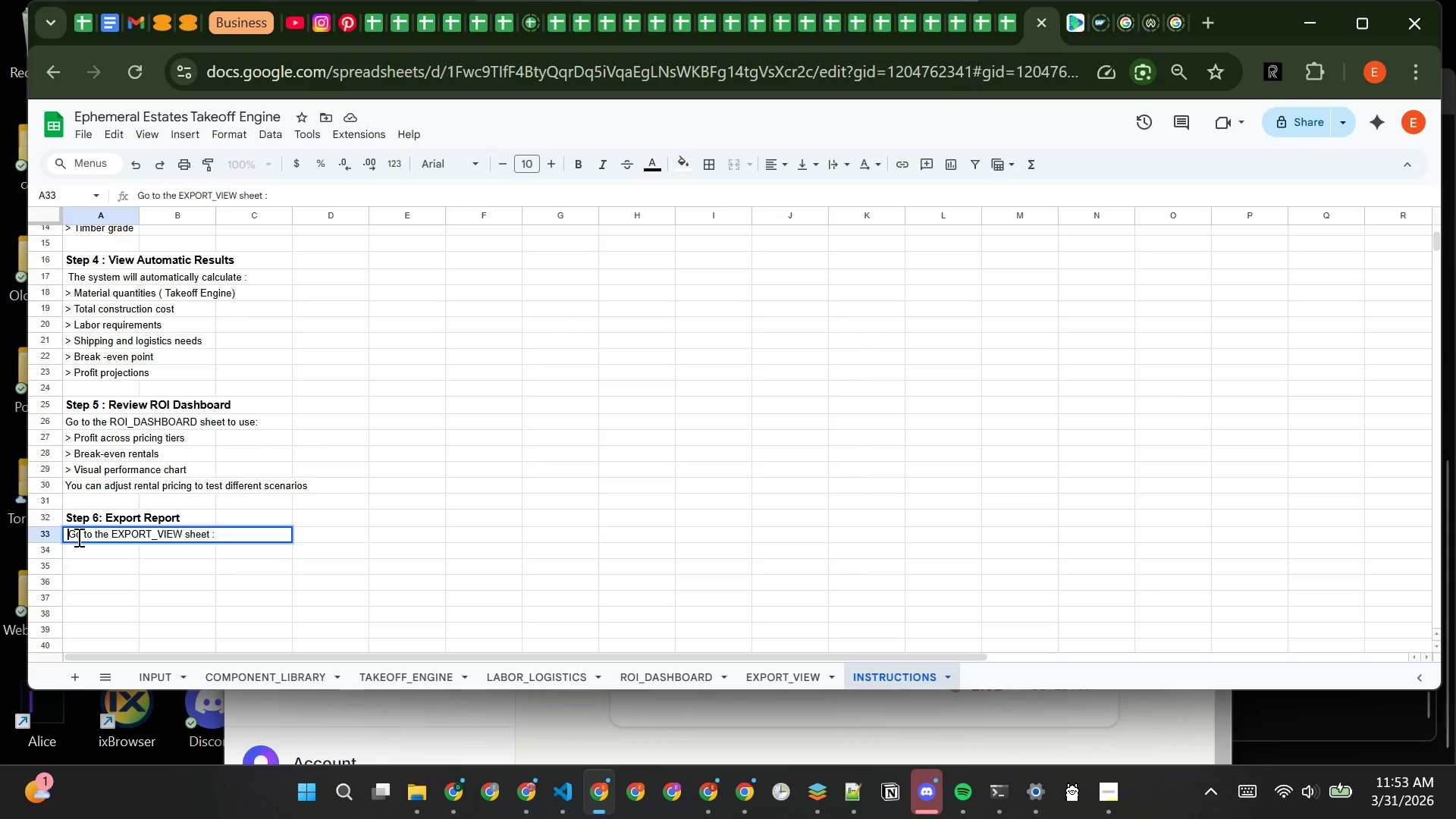 
key(Backspace)
 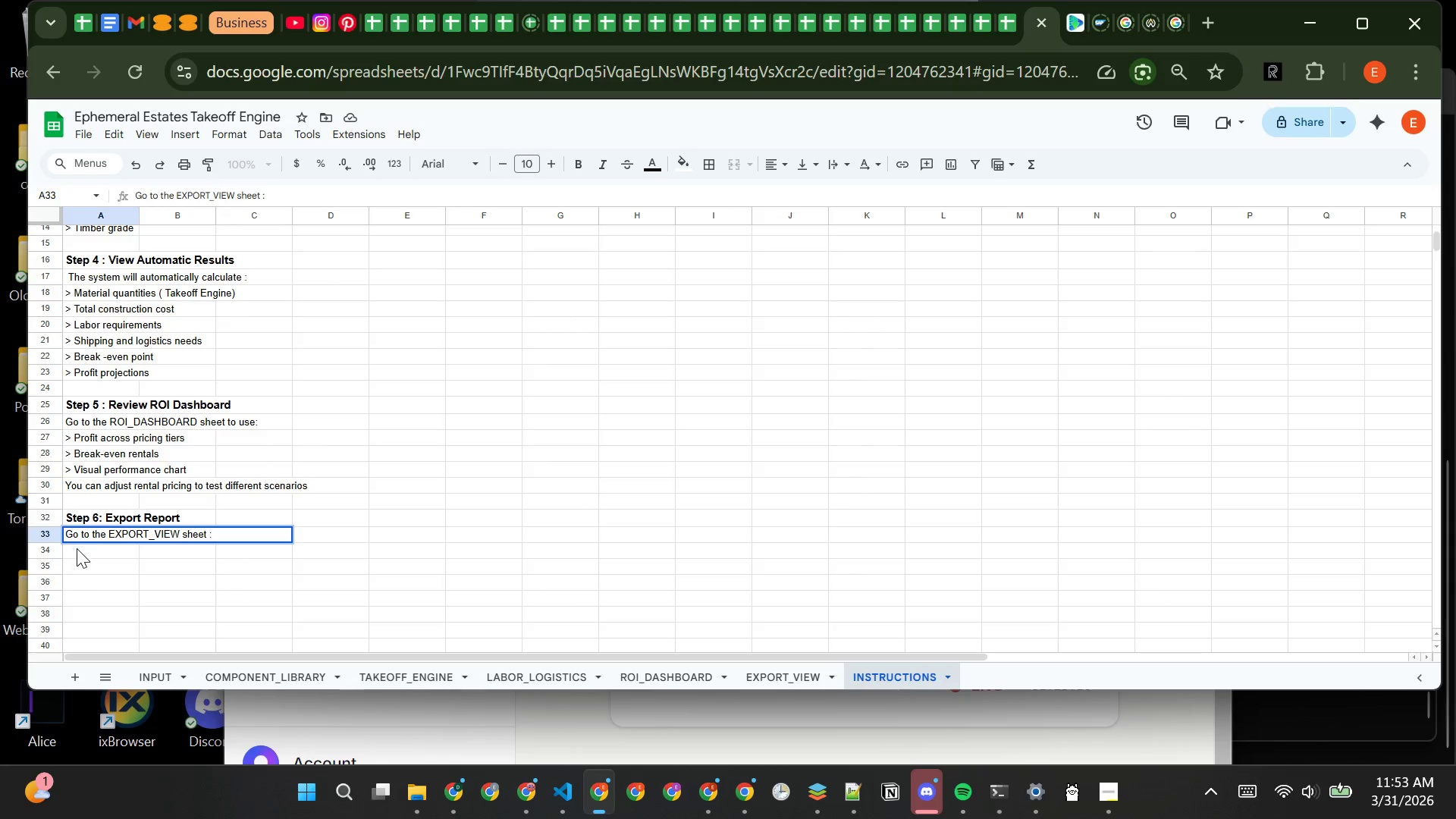 
left_click([79, 548])
 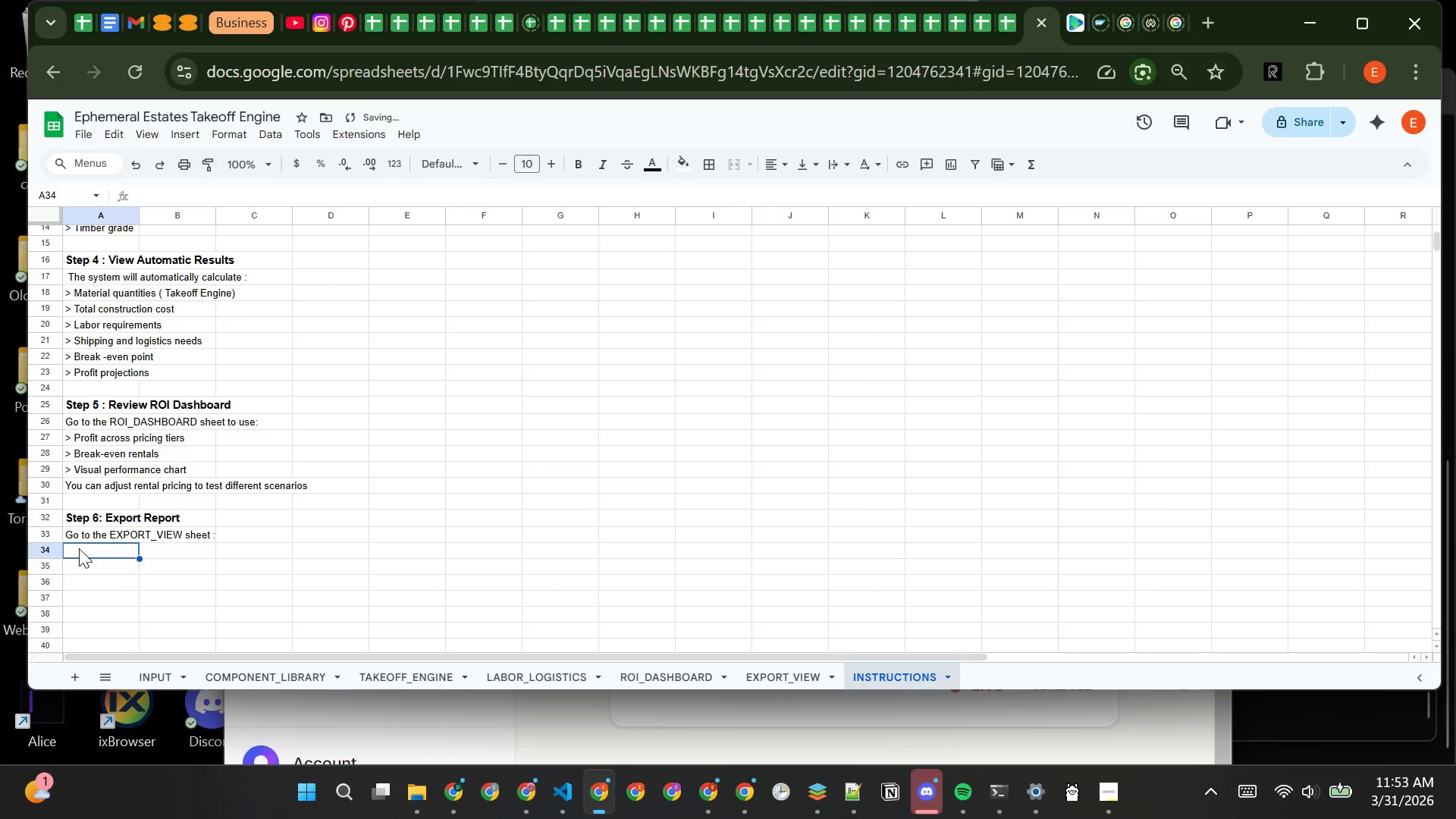 
type(> This is a clean summary of the project.)
 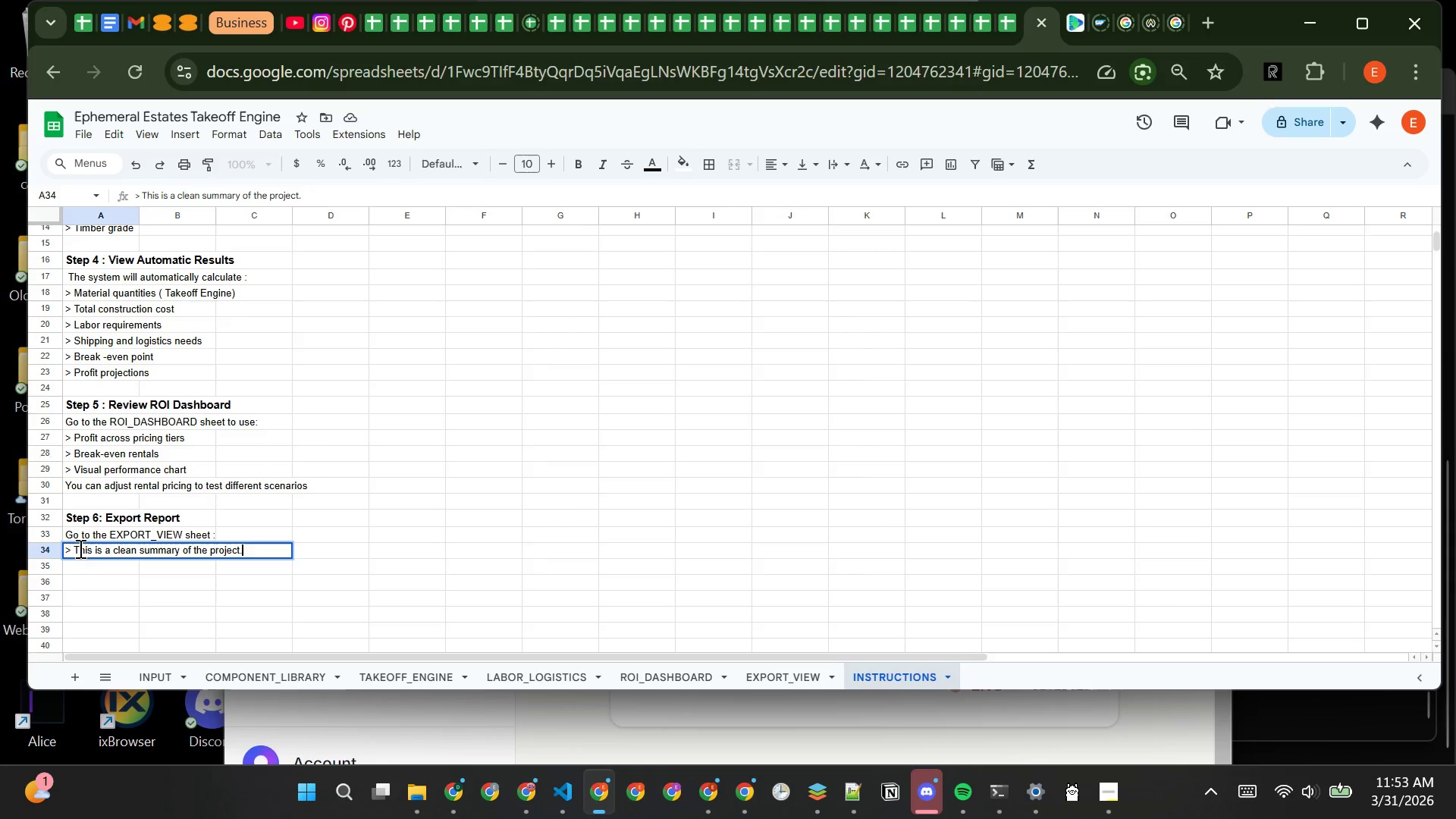 
key(Enter)
 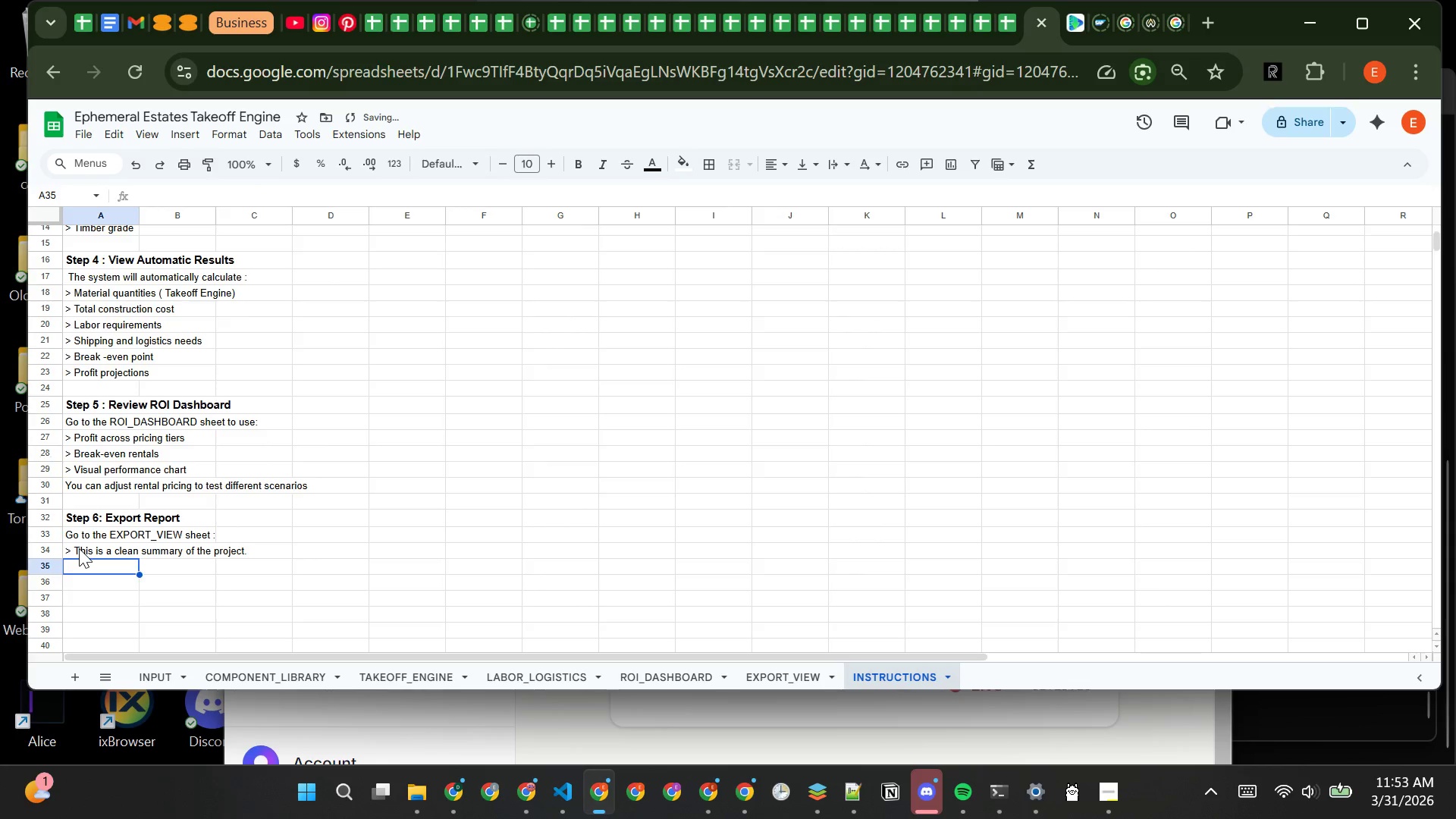 
type(U)
key(Backspace)
type(> u)
key(Backspace)
key(Backspace)
type(U )
key(Backspace)
type(s )
key(Backspace)
key(Backspace)
key(Backspace)
type( u)
key(Backspace)
type(Use the )
key(Backspace)
key(Backspace)
key(Backspace)
key(Backspace)
 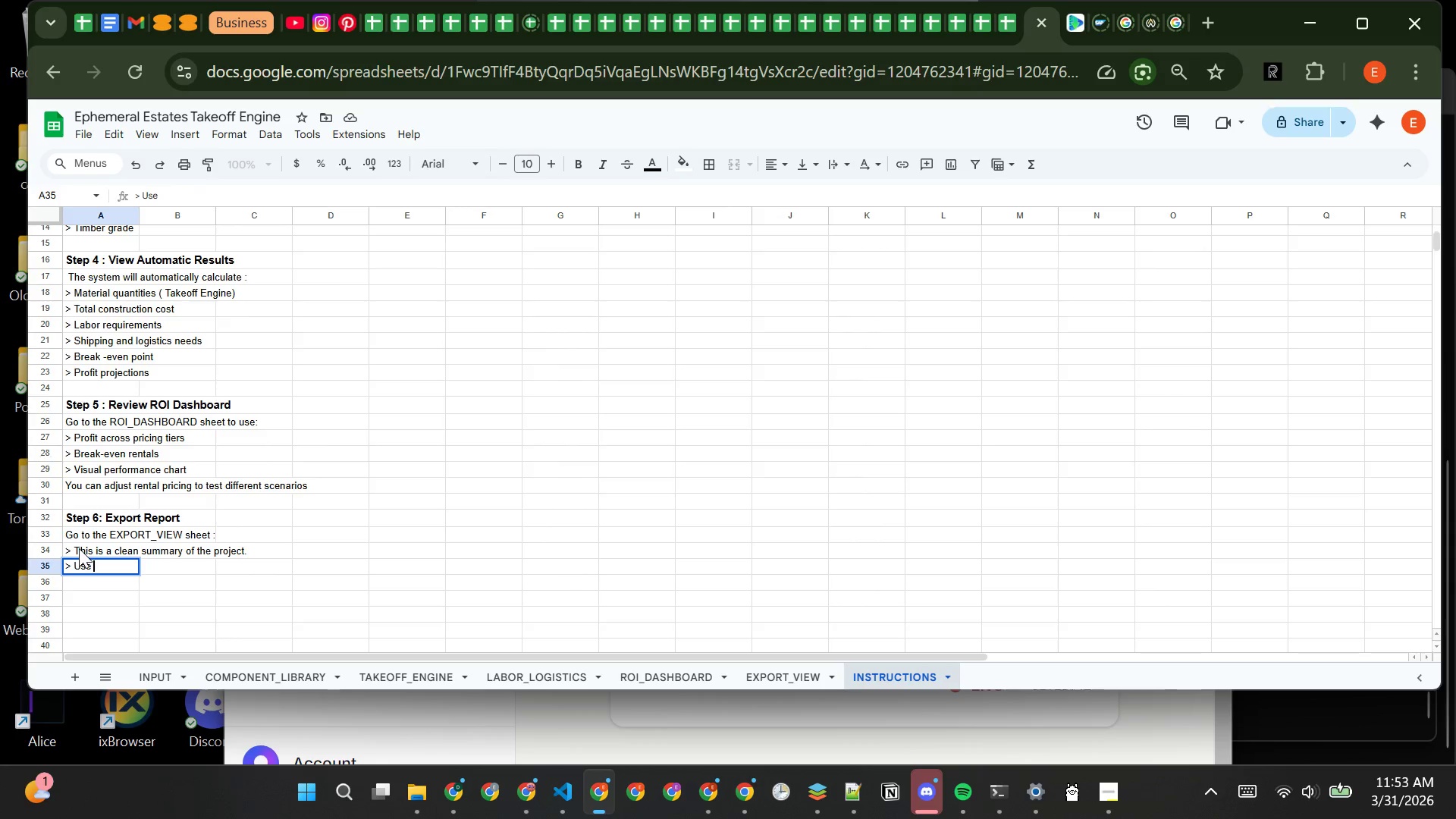 
type(File -> Print -> Save as PDF  to expoe)
key(Backspace)
key(Backspace)
type(ort )
 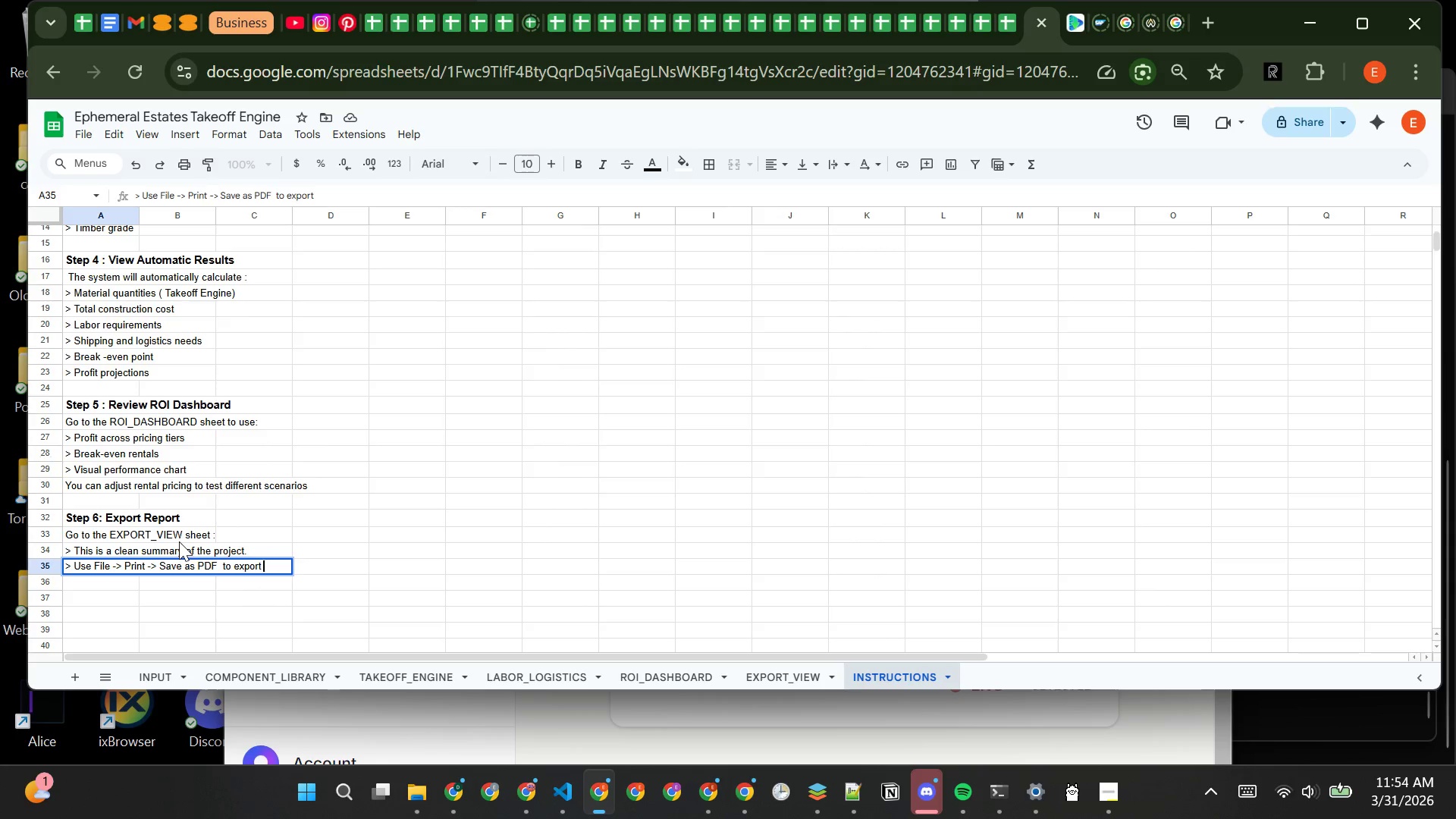 
key(Enter)
 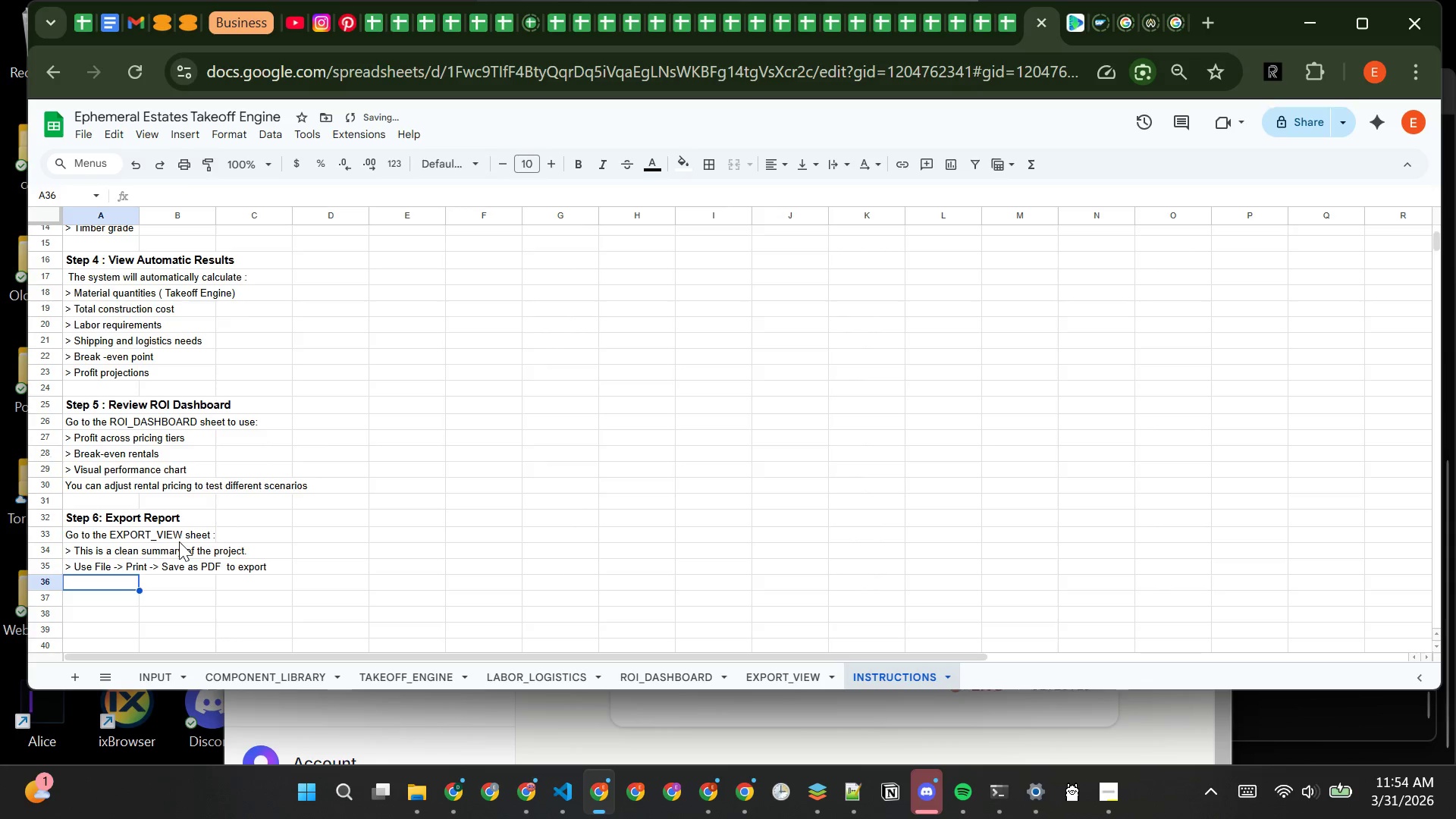 
key(Enter)
 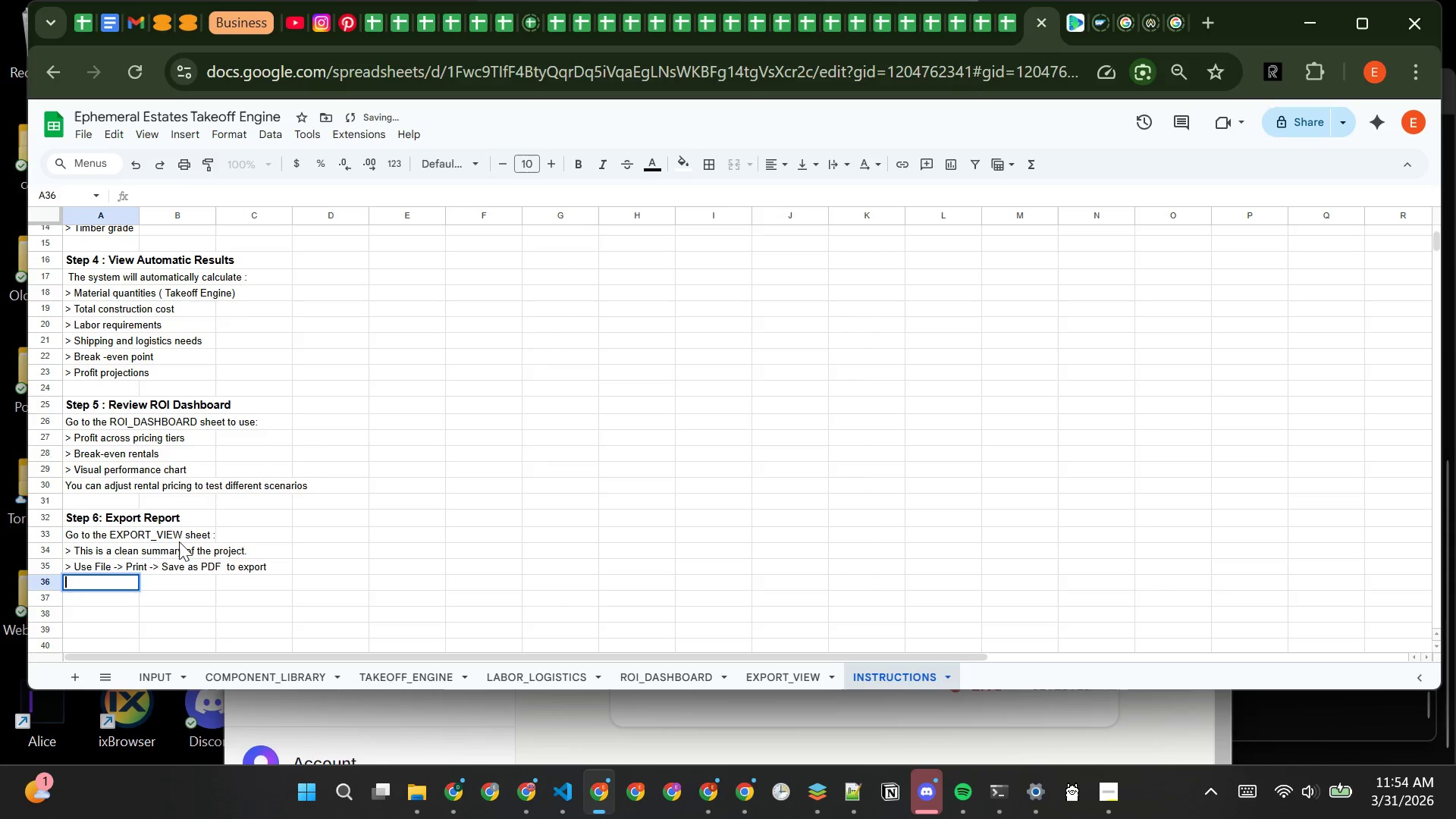 
key(Enter)
 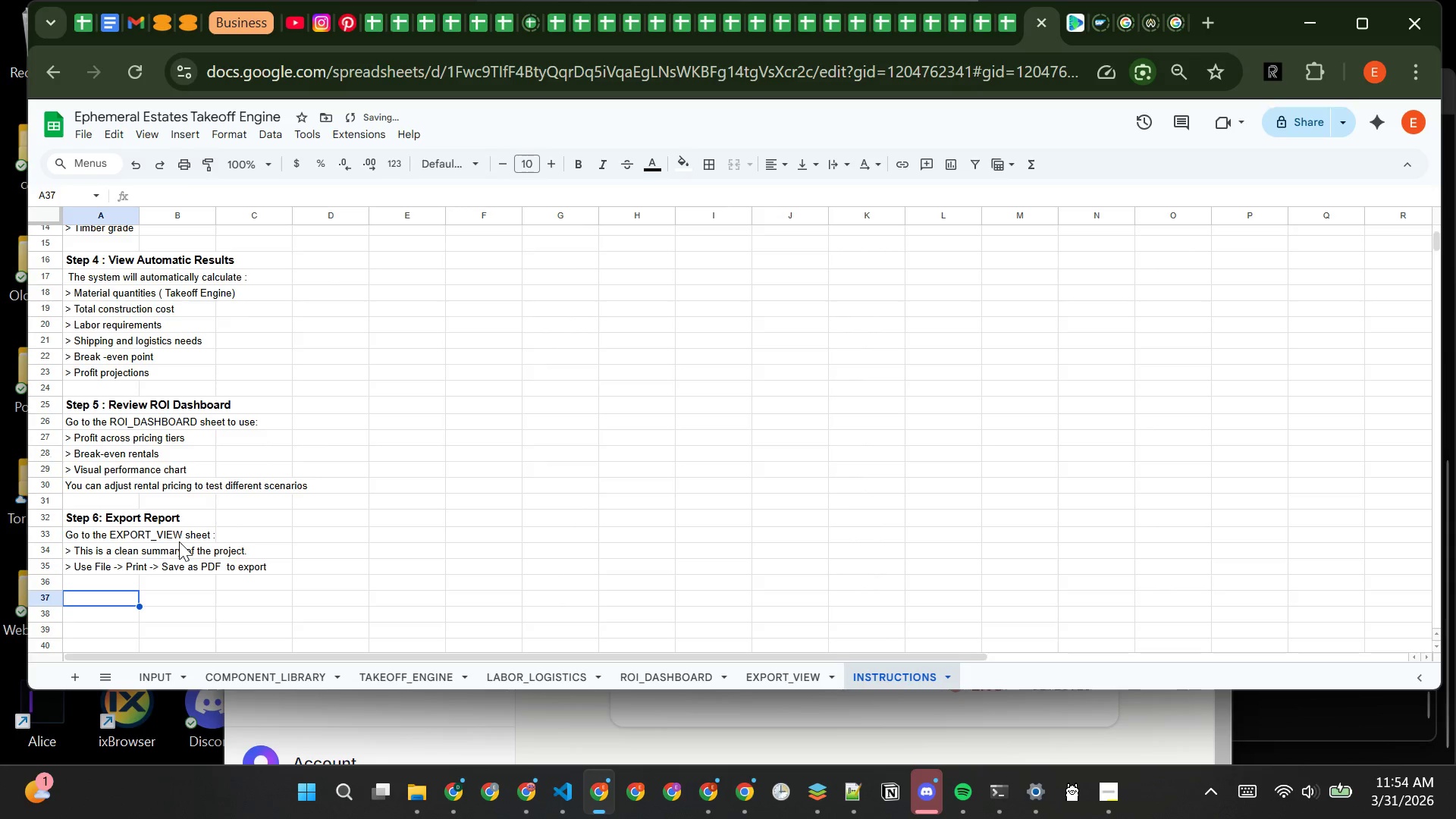 
type(Notes :)
 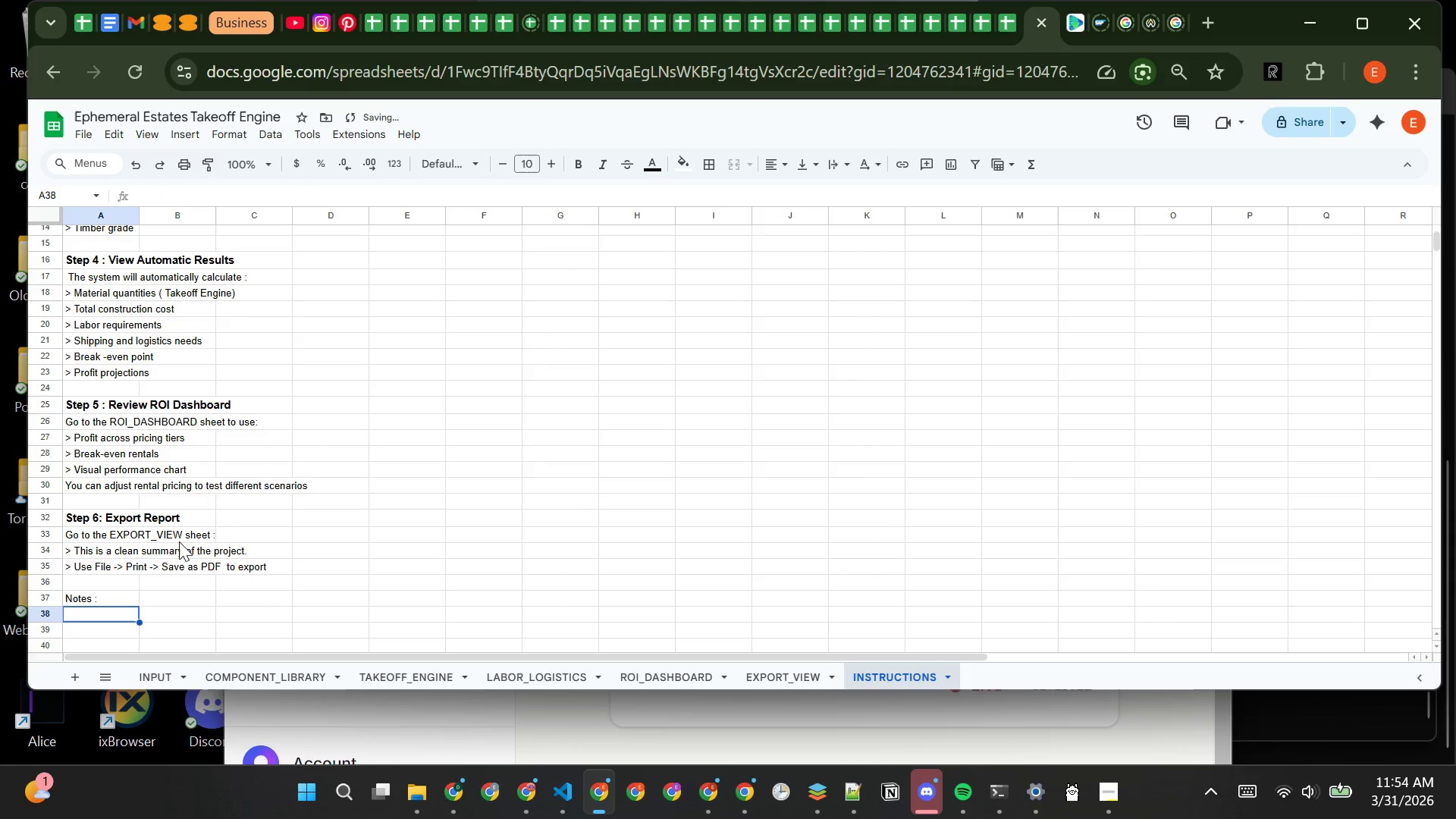 
 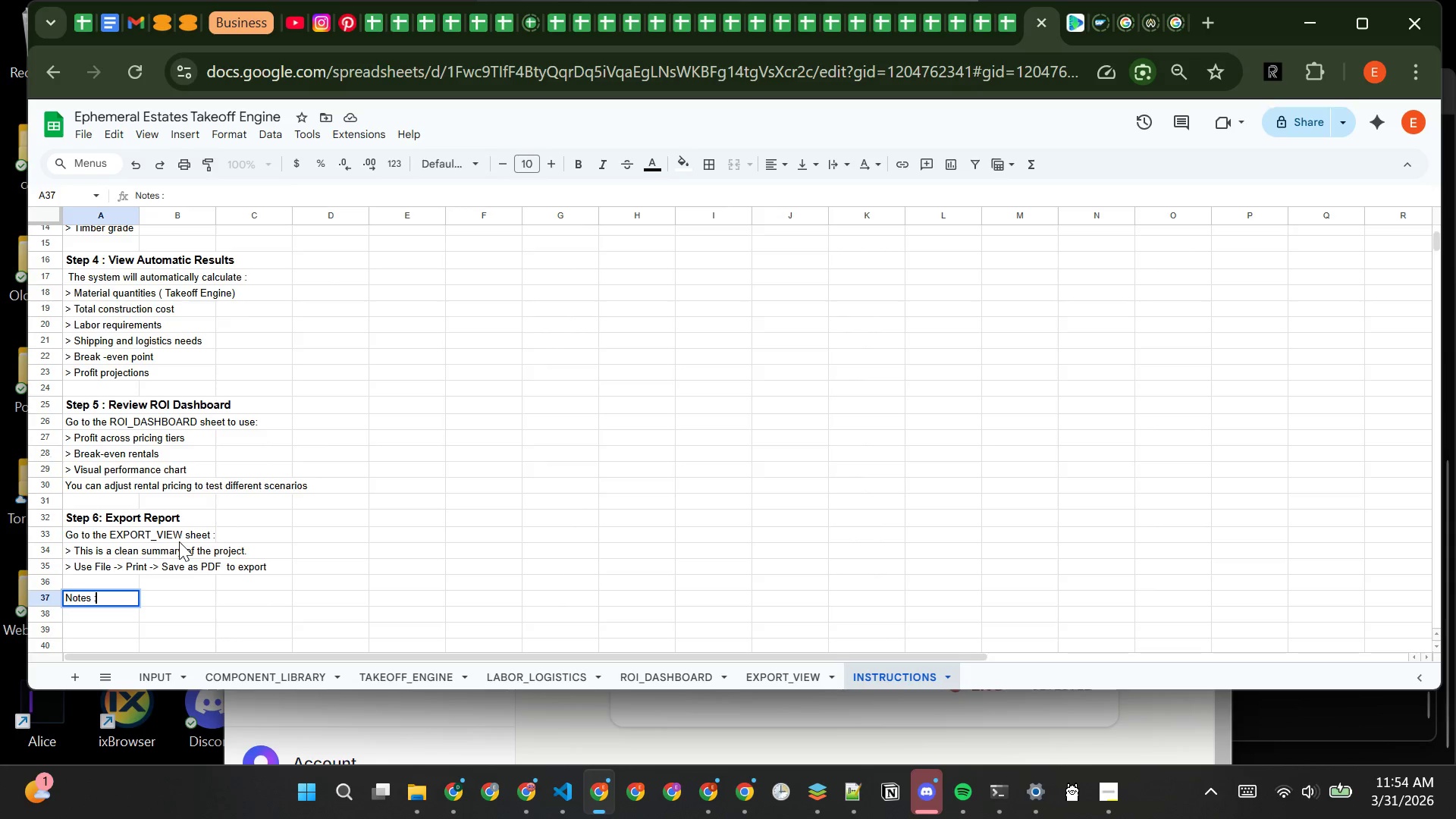 
key(Enter)
 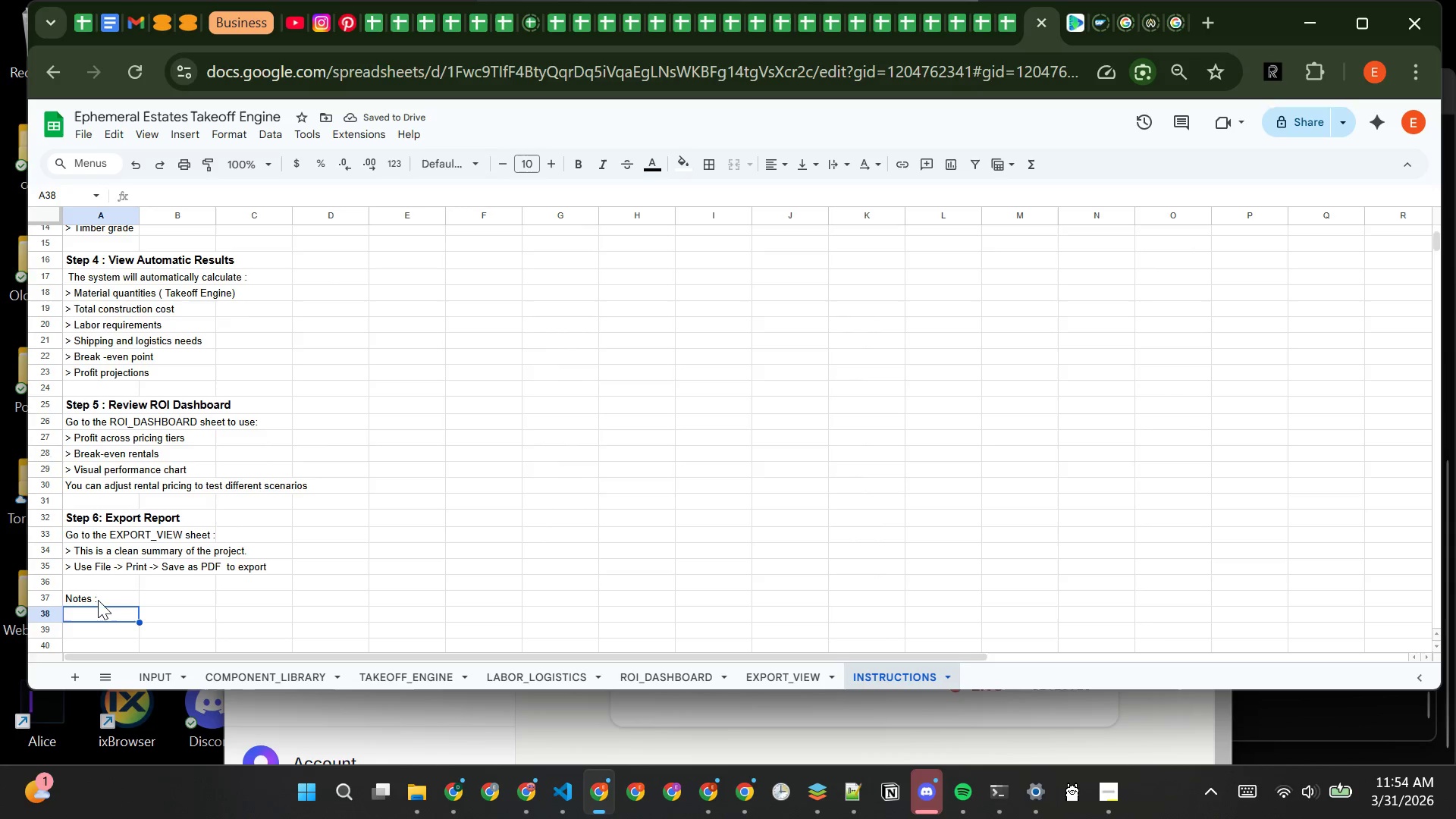 
wait(5.64)
 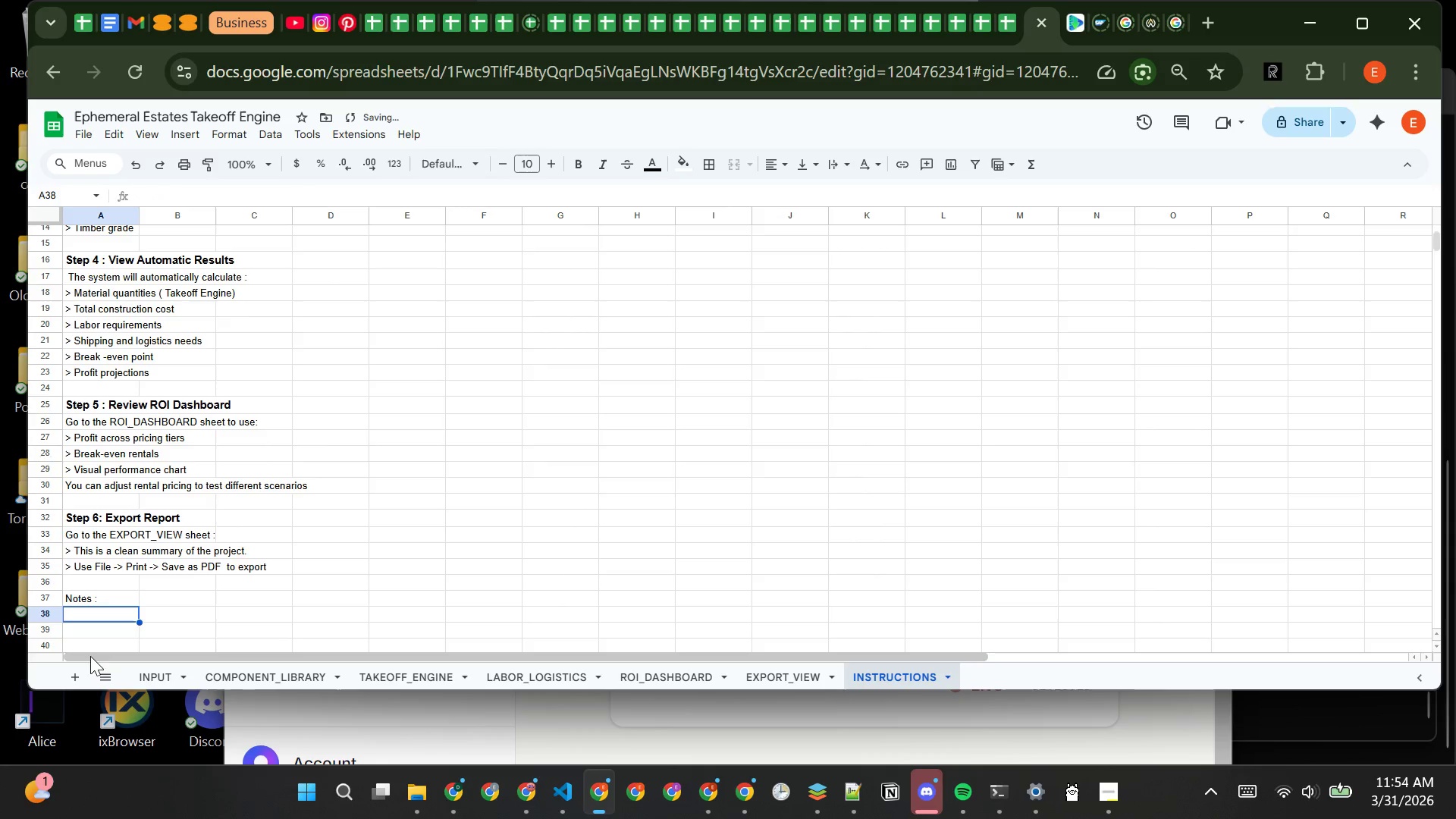 
key(ArrowUp)
 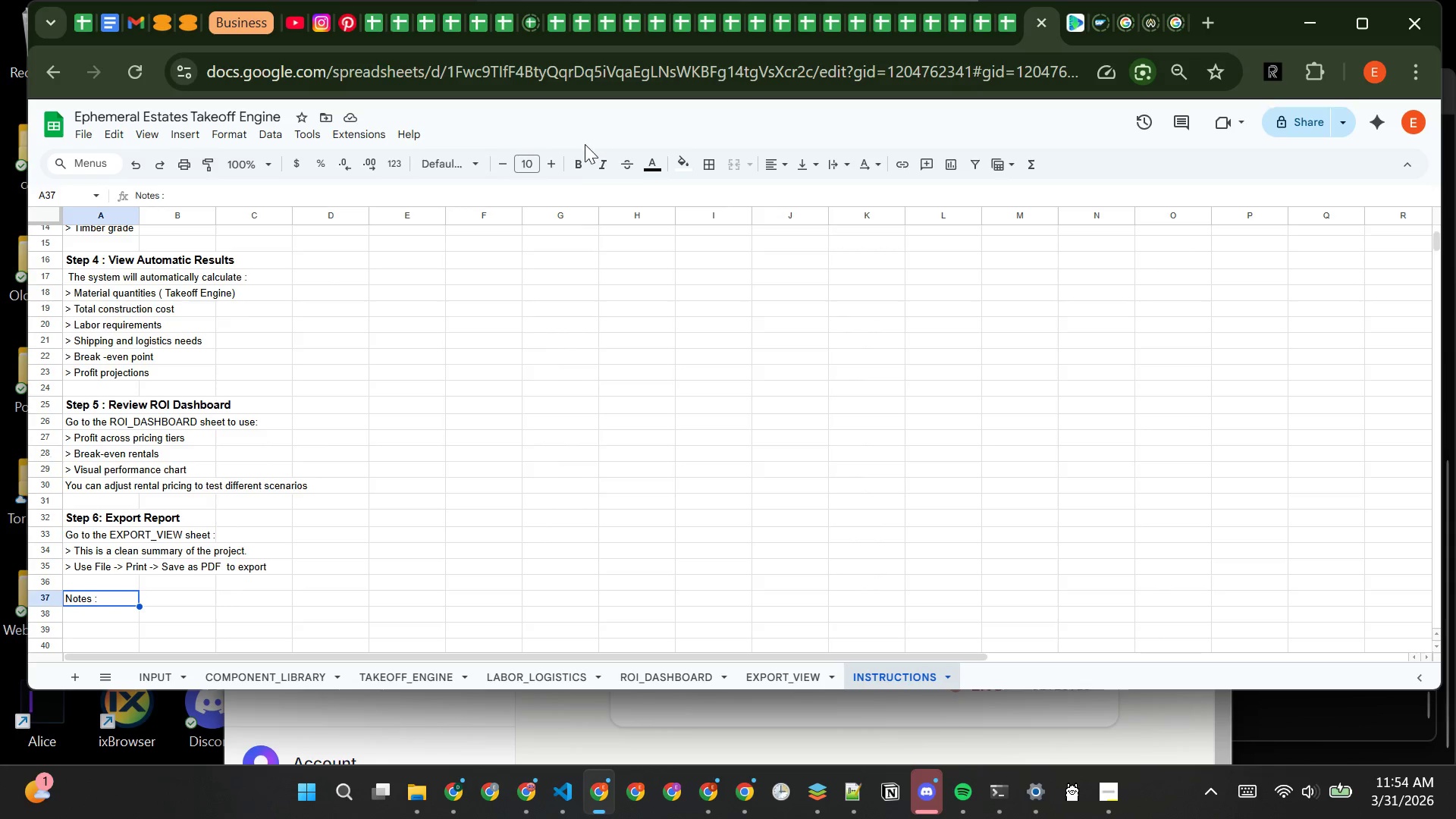 
left_click([576, 163])
 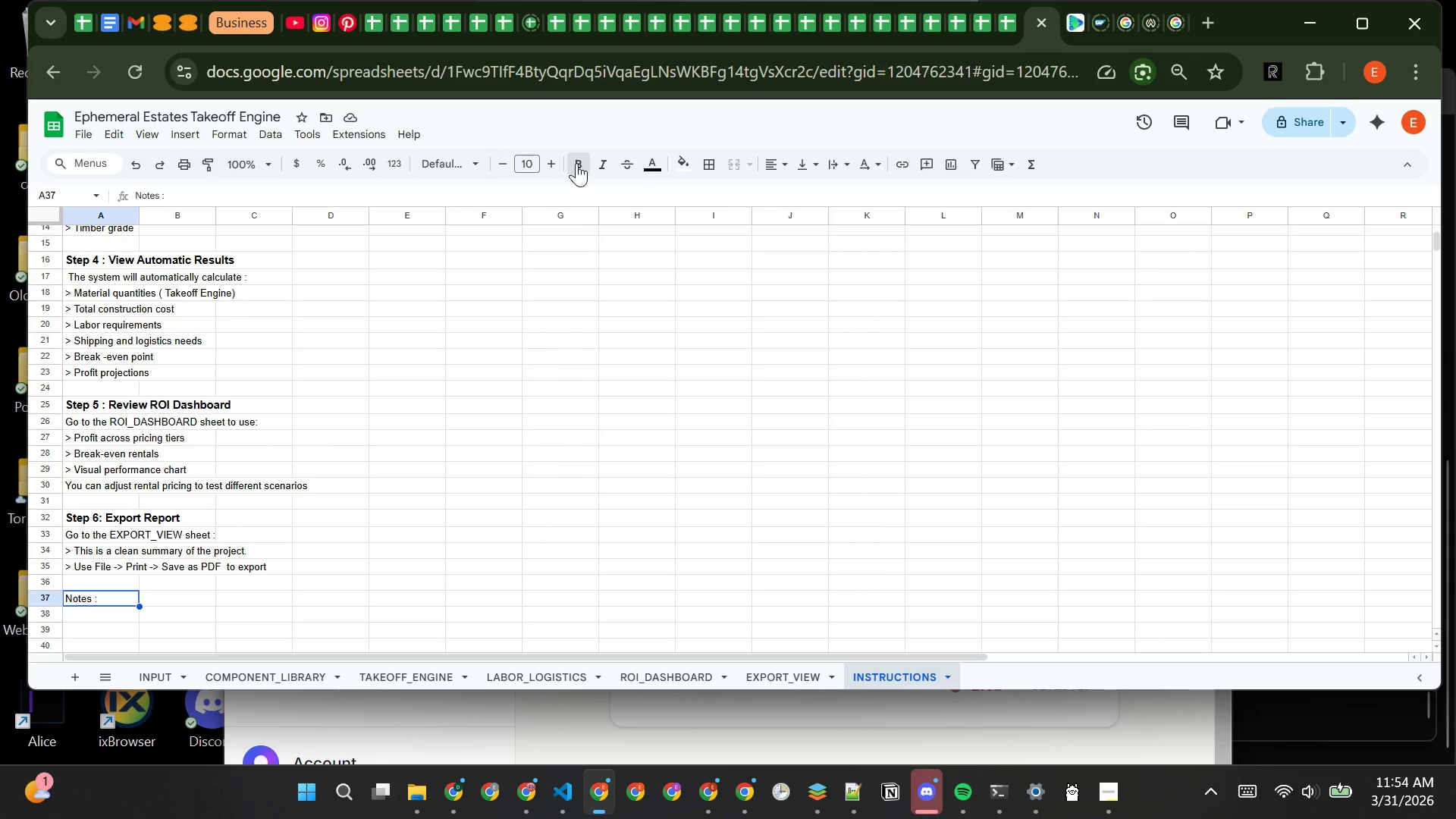 
left_click_drag(start_coordinate=[576, 163], to_coordinate=[547, 169])
 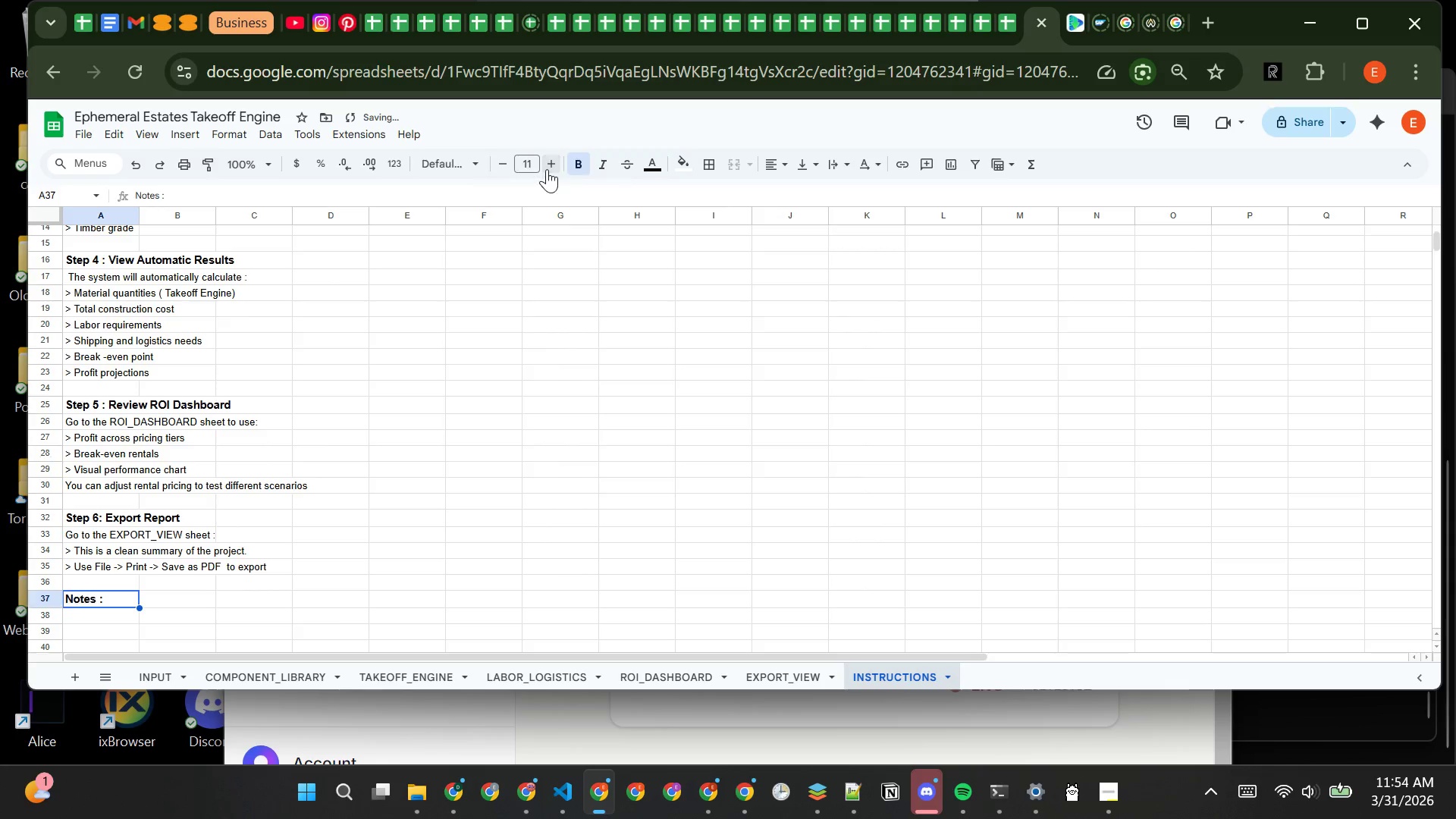 
left_click([547, 169])
 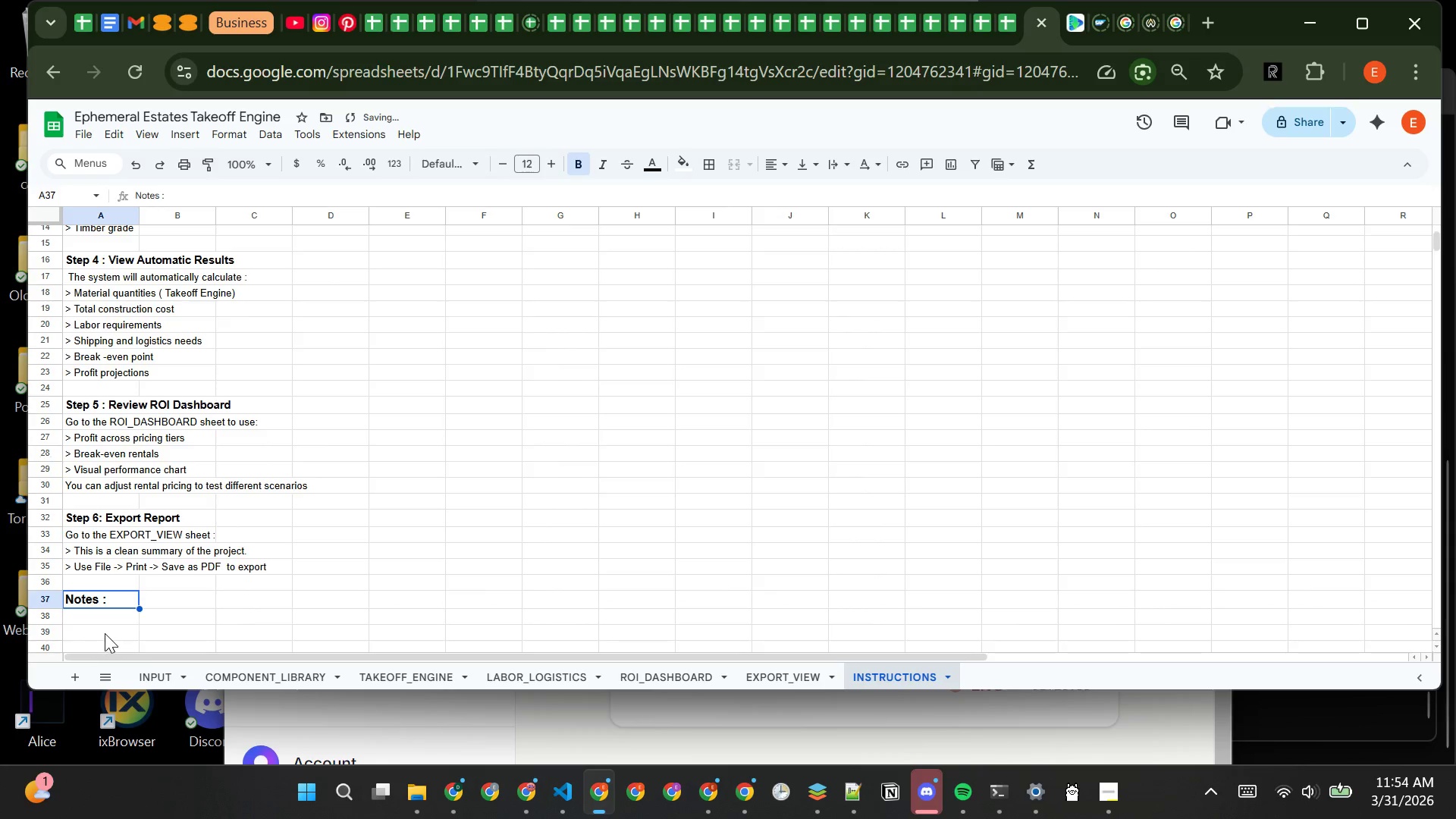 
left_click([103, 625])
 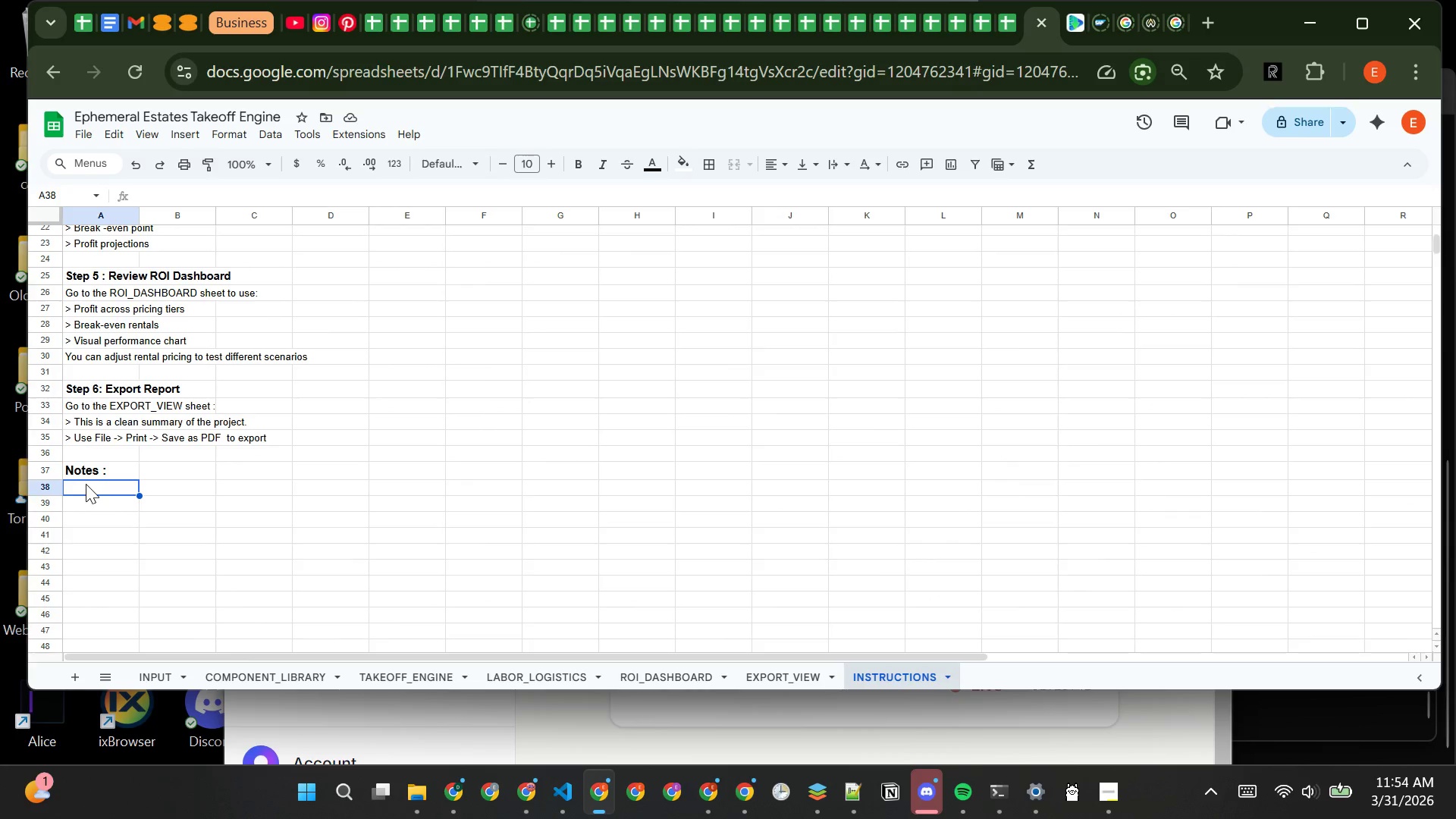 
wait(14.03)
 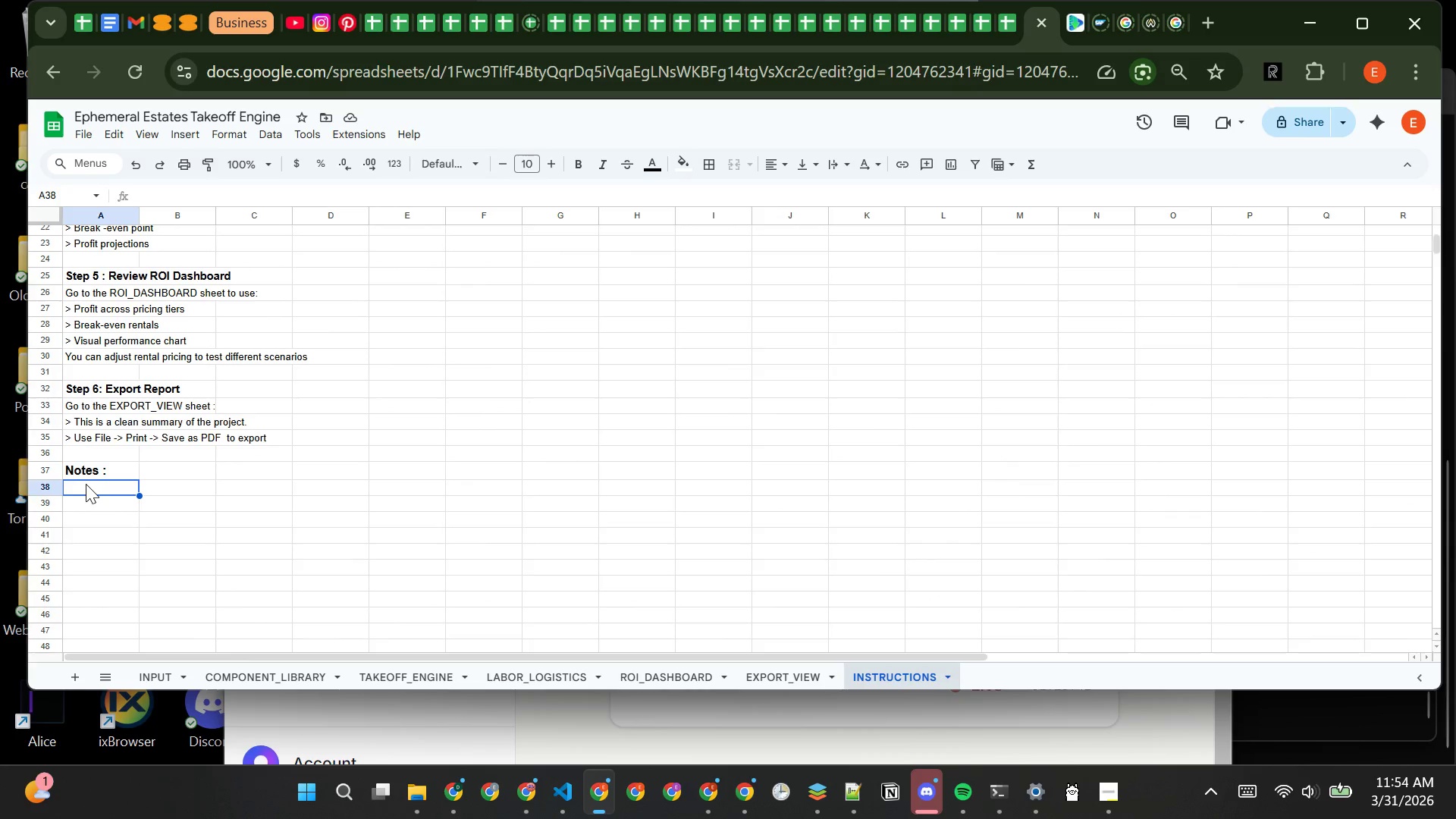 
type(> a)
key(Backspace)
type(All calculations a)
key(Backspace)
type(updt)
key(Backspace)
type(ate automatically)
 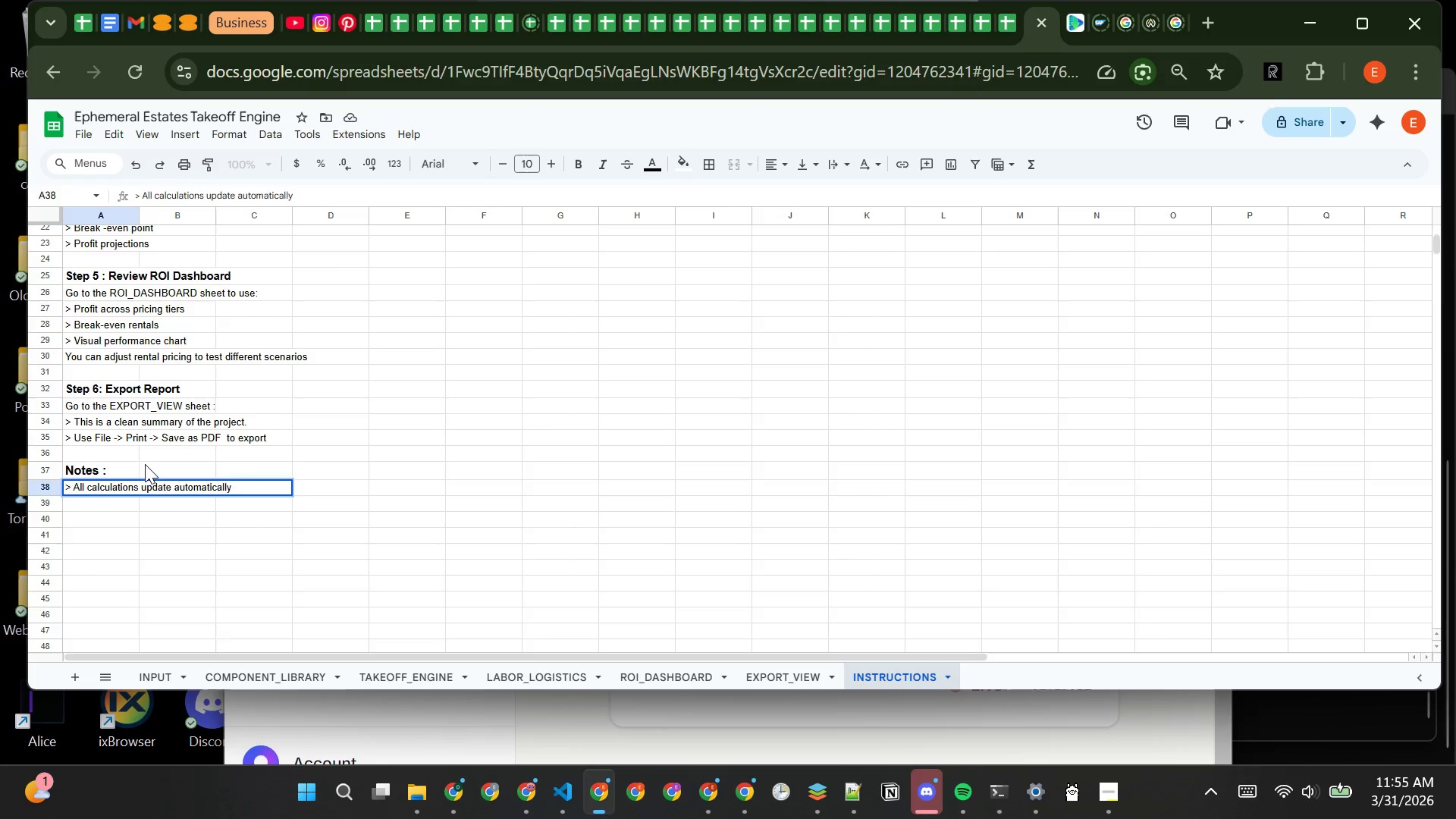 
key(Enter)
 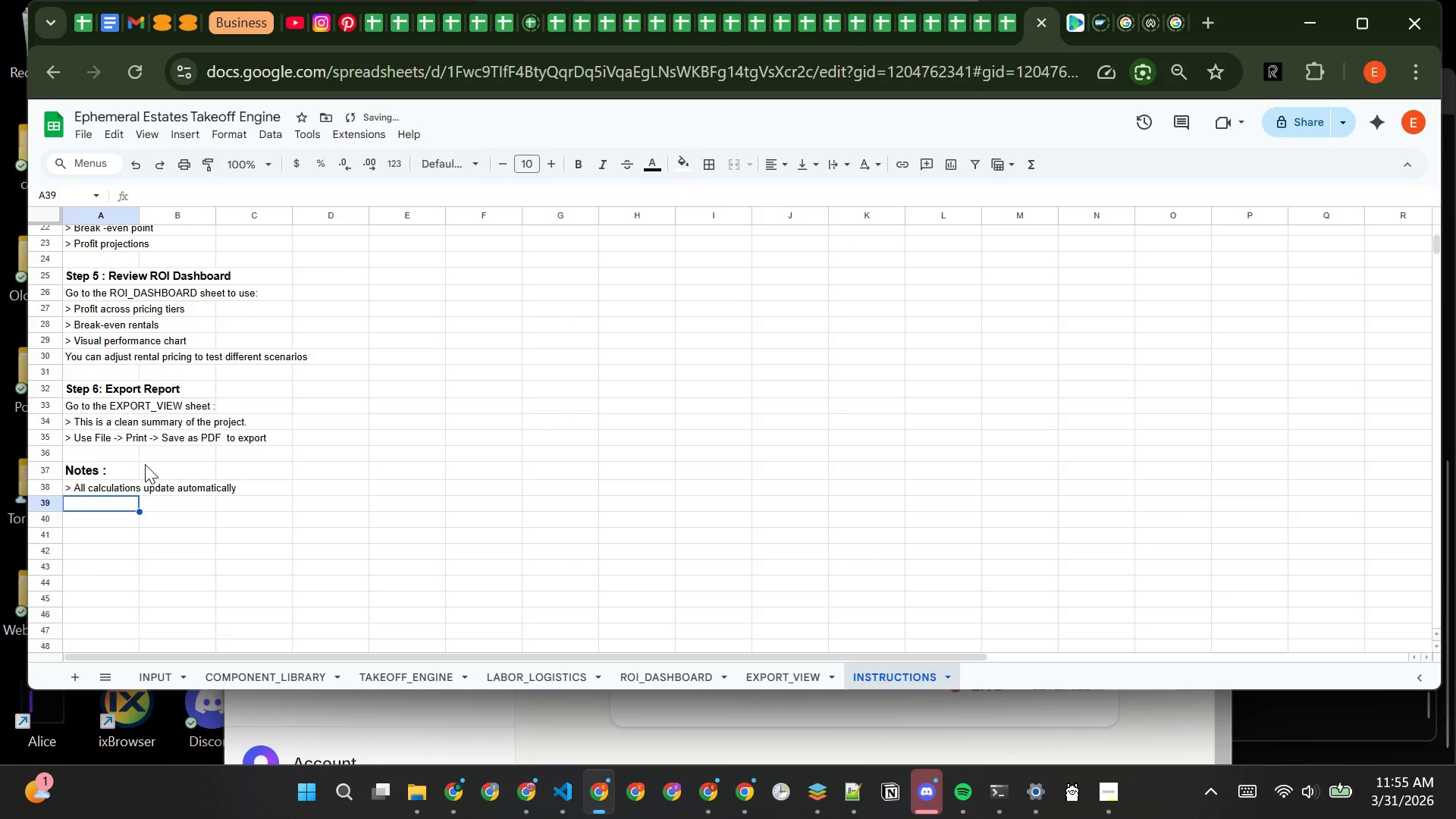 
type(> Avoid editing formula cells)
 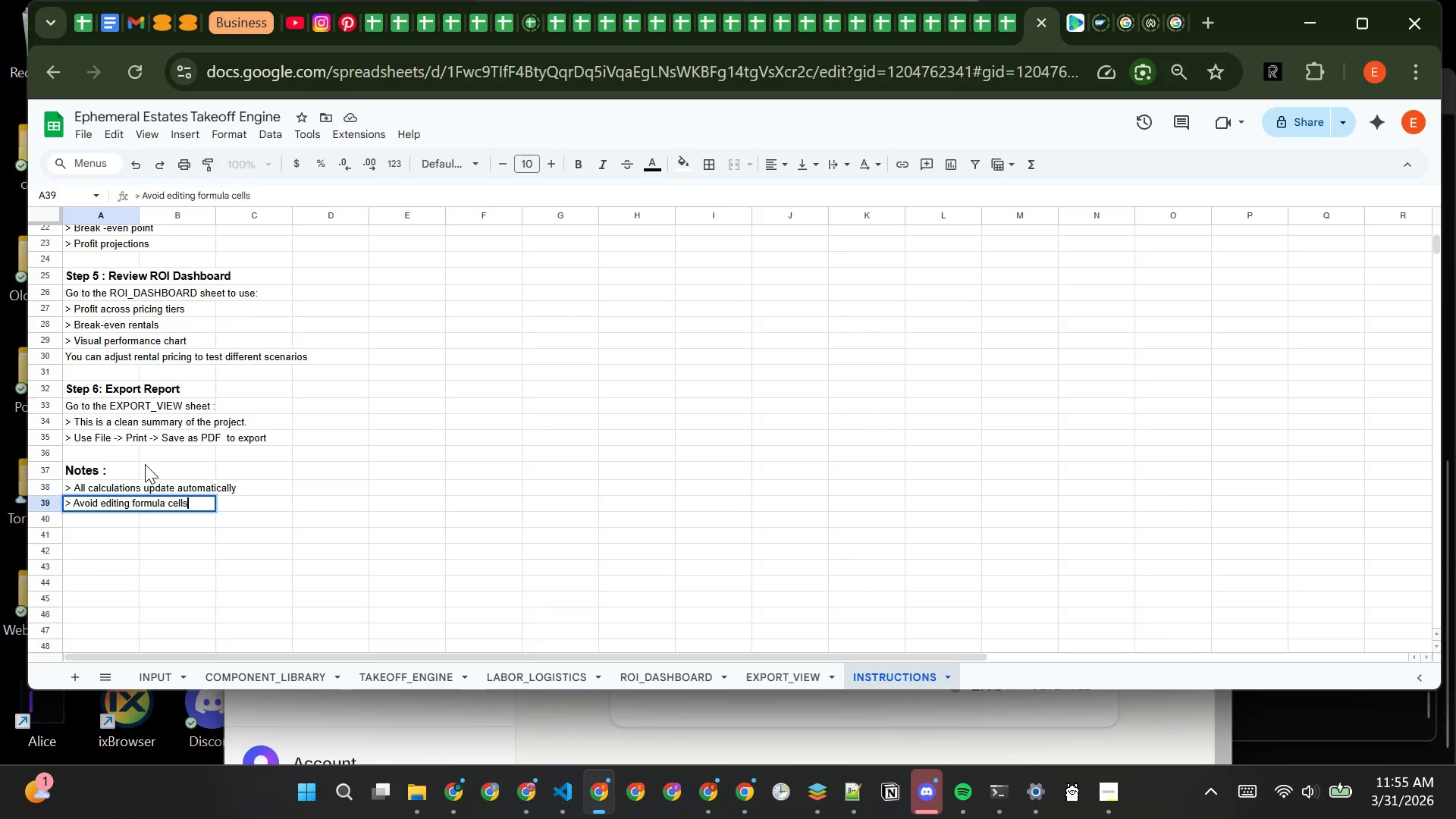 
key(Enter)
 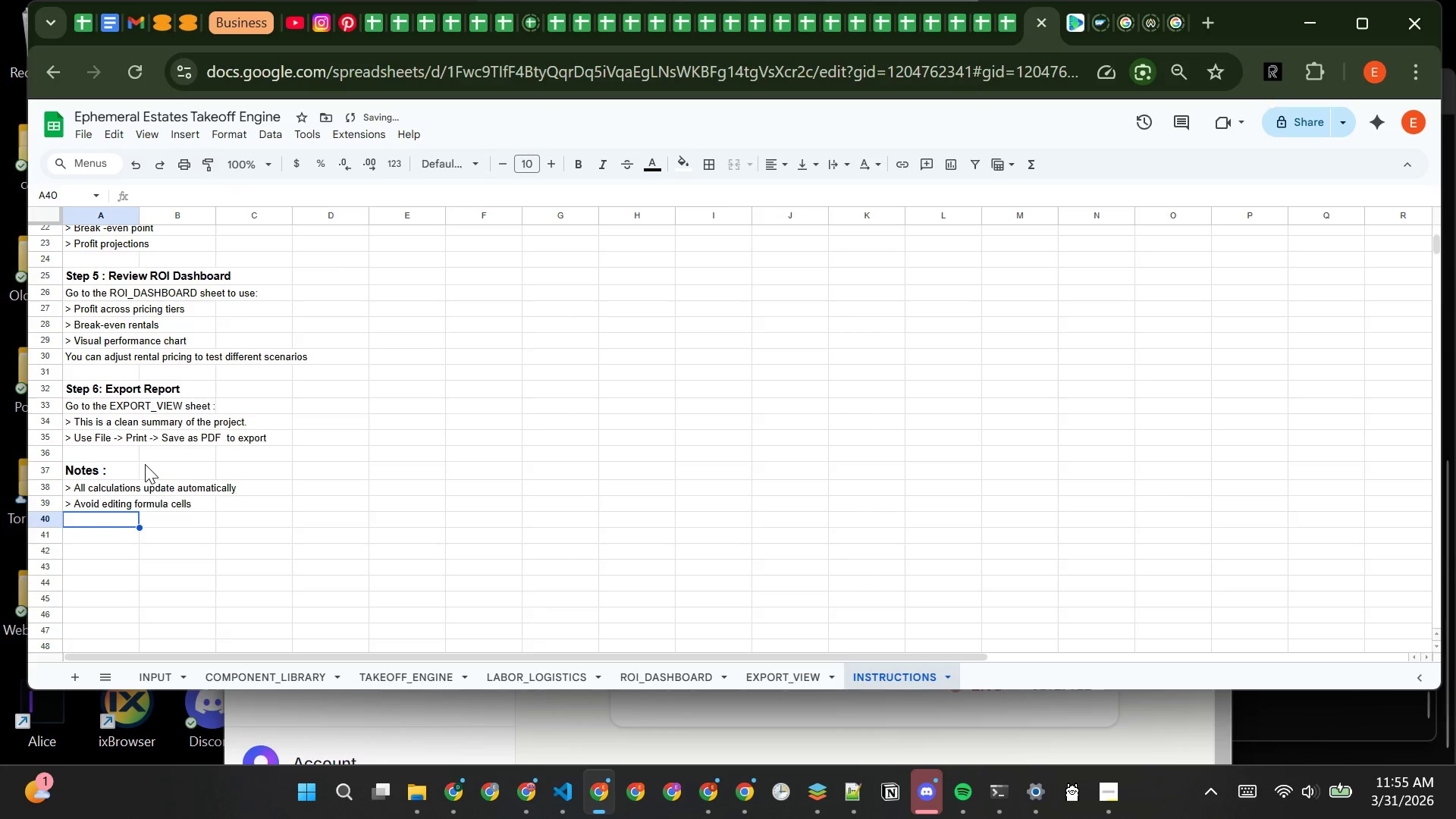 
type(> Only motn)
key(Backspace)
key(Backspace)
type(nthly )
key(Backspace)
key(Backspace)
key(Backspace)
key(Backspace)
key(Backspace)
key(Backspace)
type(dify input cells)
key(Backspace)
key(Backspace)
key(Backspace)
key(Backspace)
key(Backspace)
type(fiels)
key(Backspace)
type(ds and pricing assumptions.)
 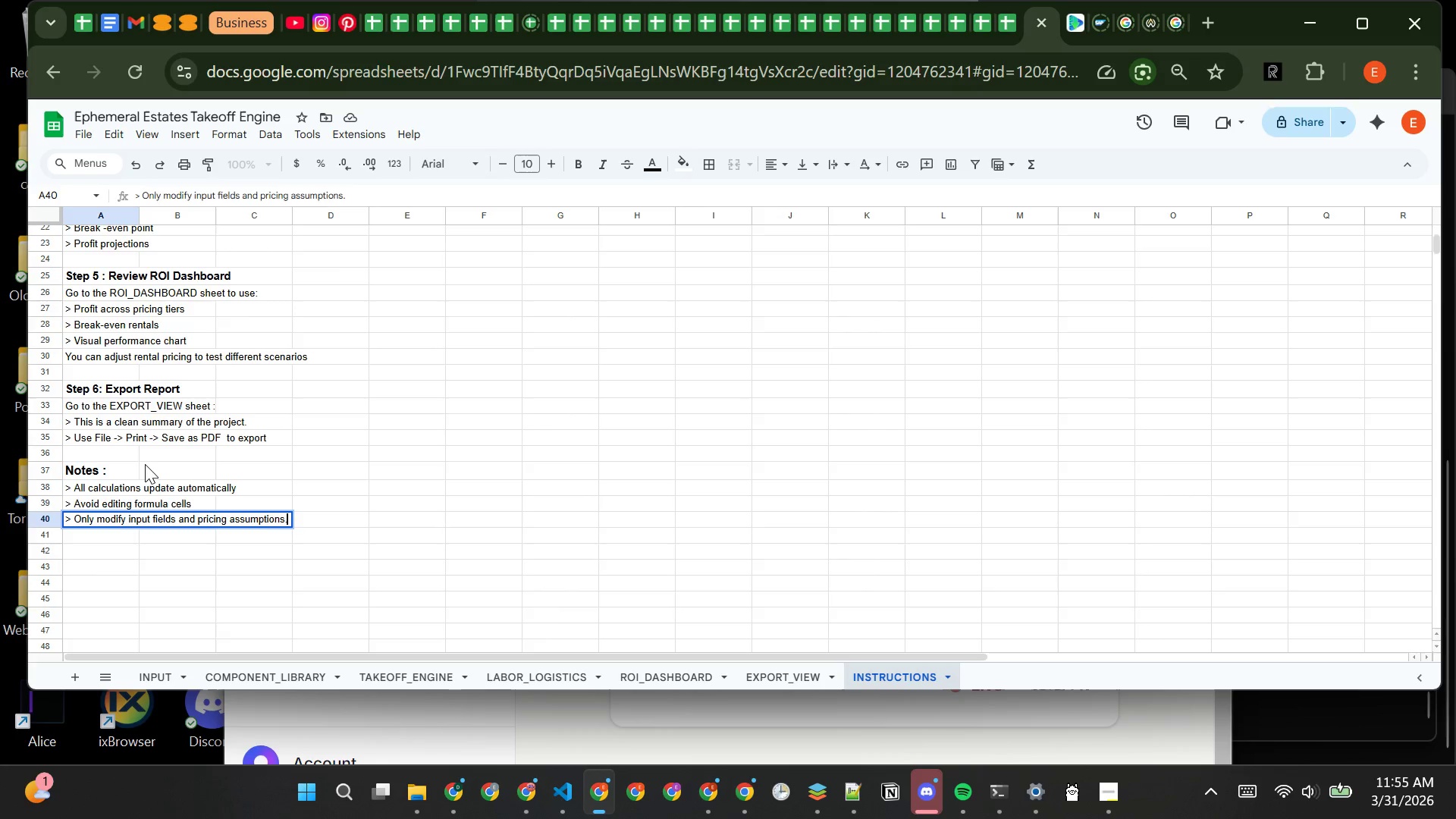 
key(Enter)
 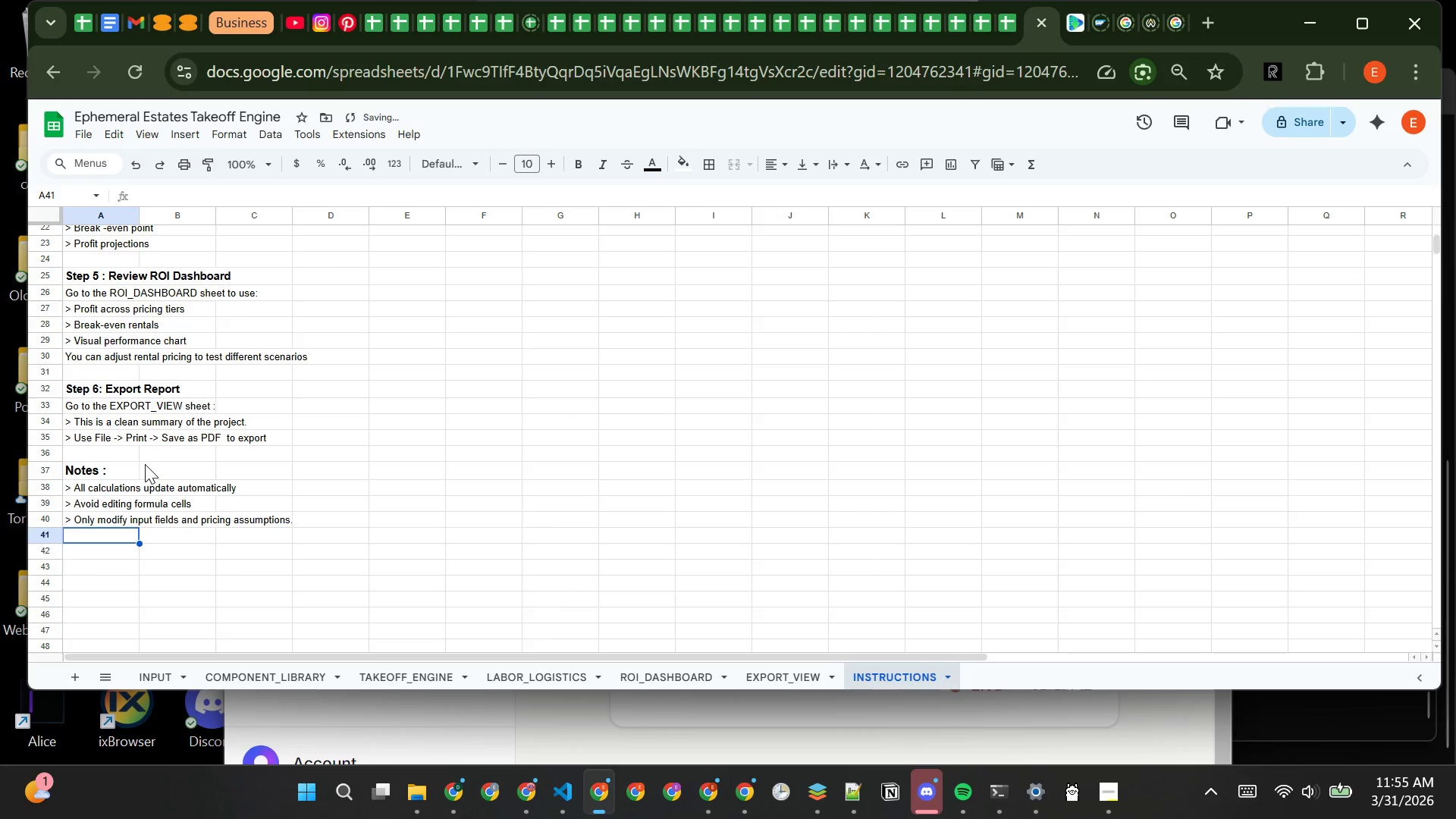 
key(Enter)
 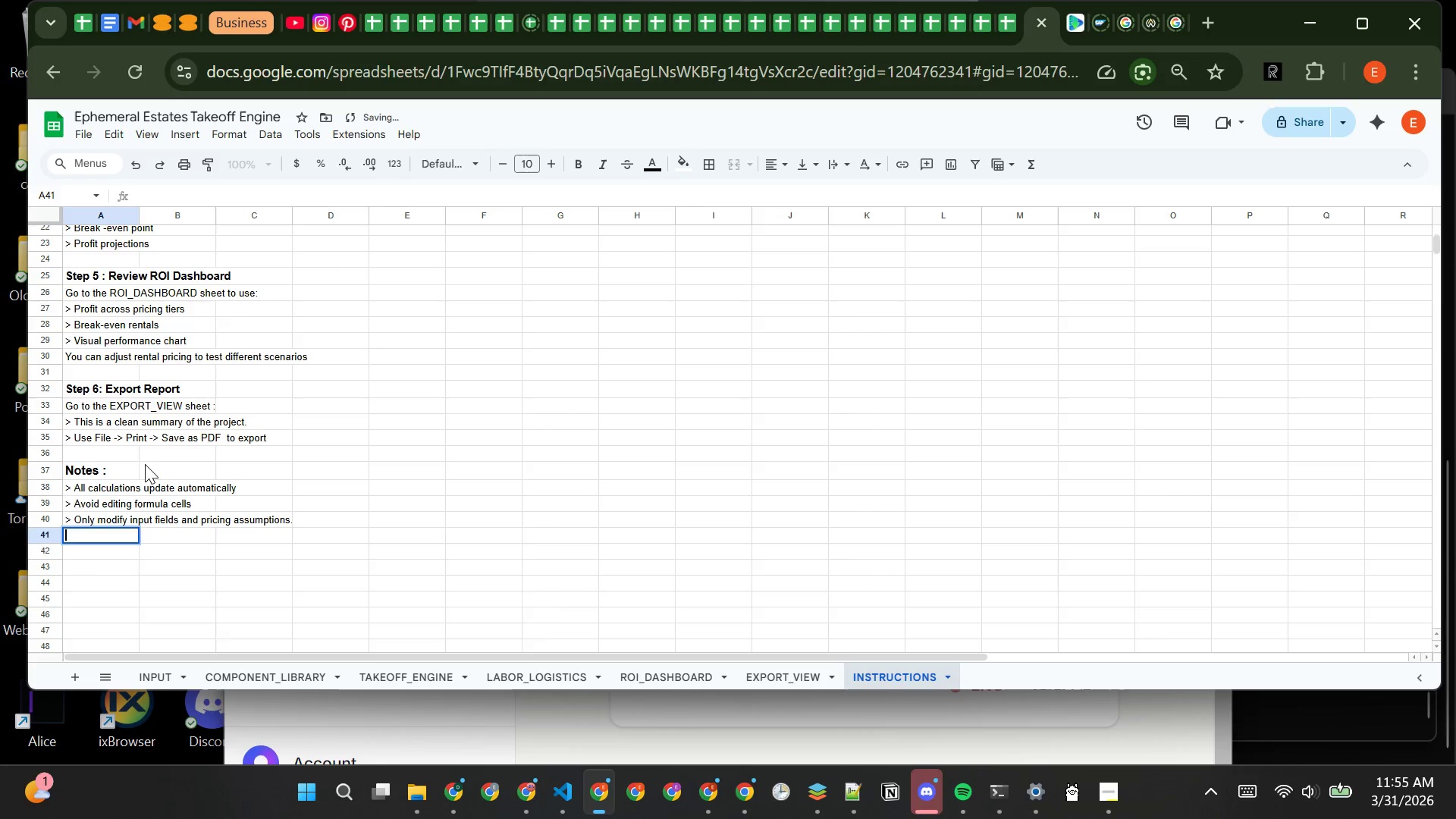 
key(Enter)
 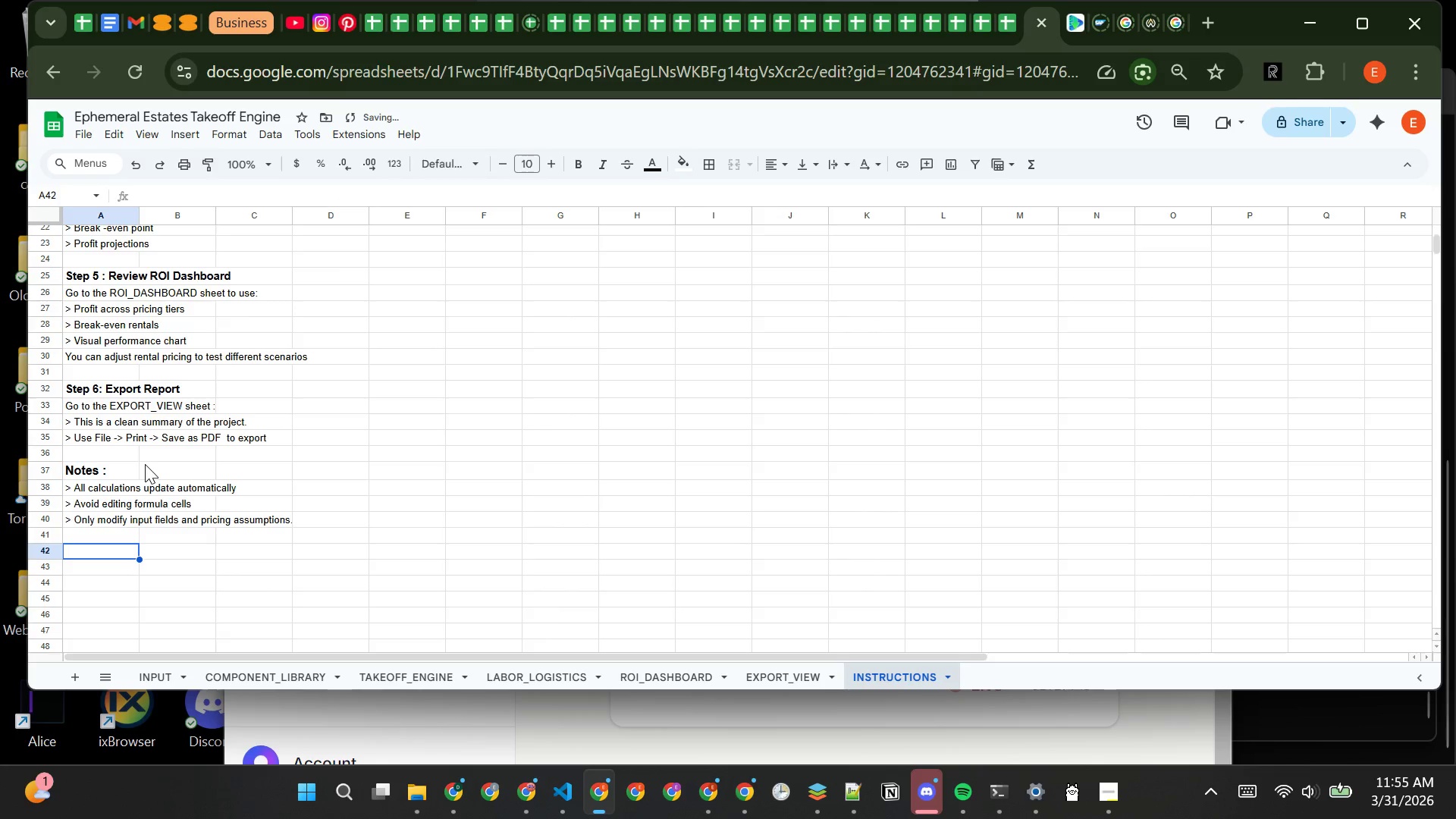 
type(Thi )
key(Backspace)
type(s tool is designed for fasr)
key(Backspace)
type(t, accurate, decision-making without requiring )
 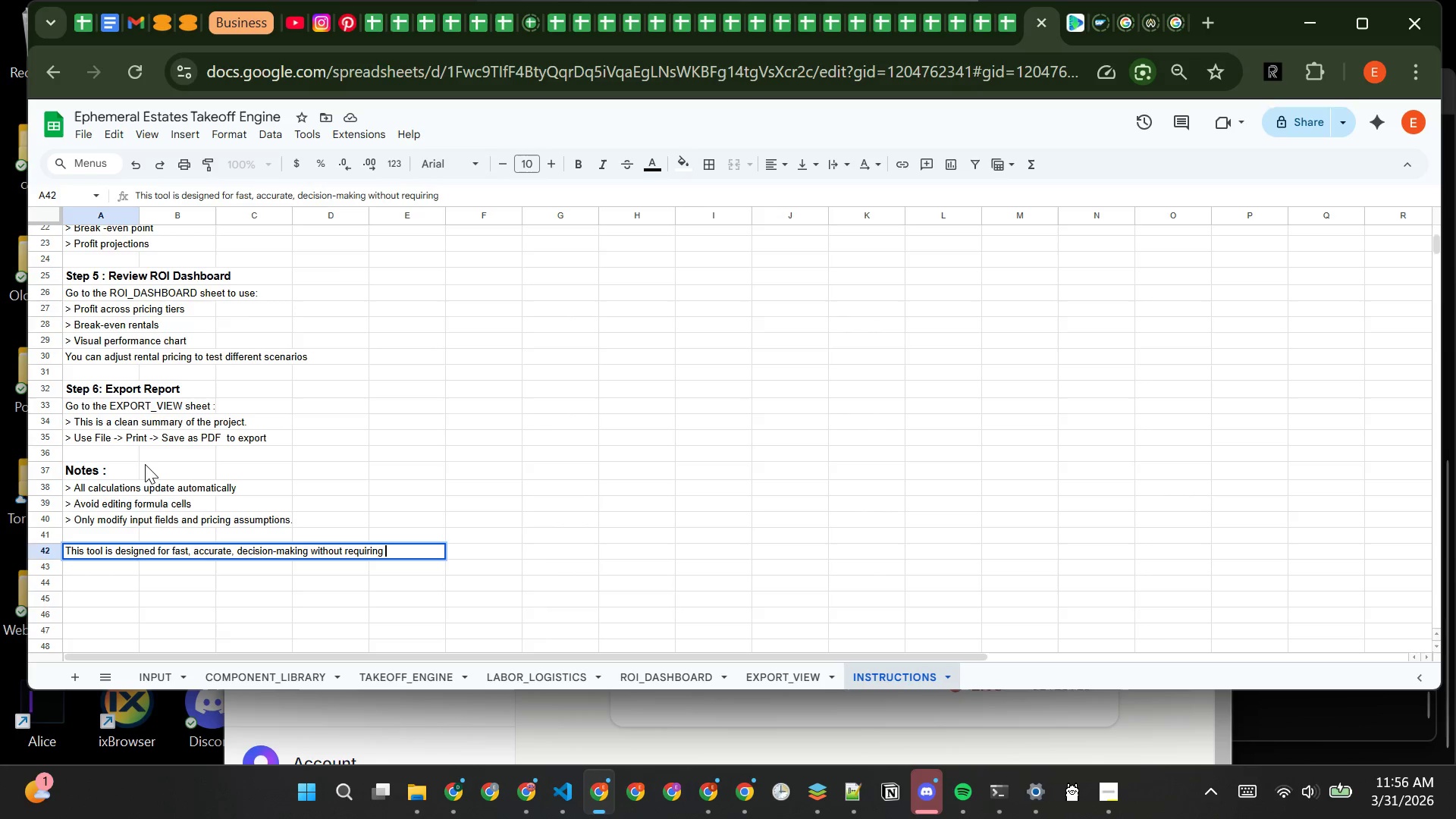 
type( technical expertise,)
 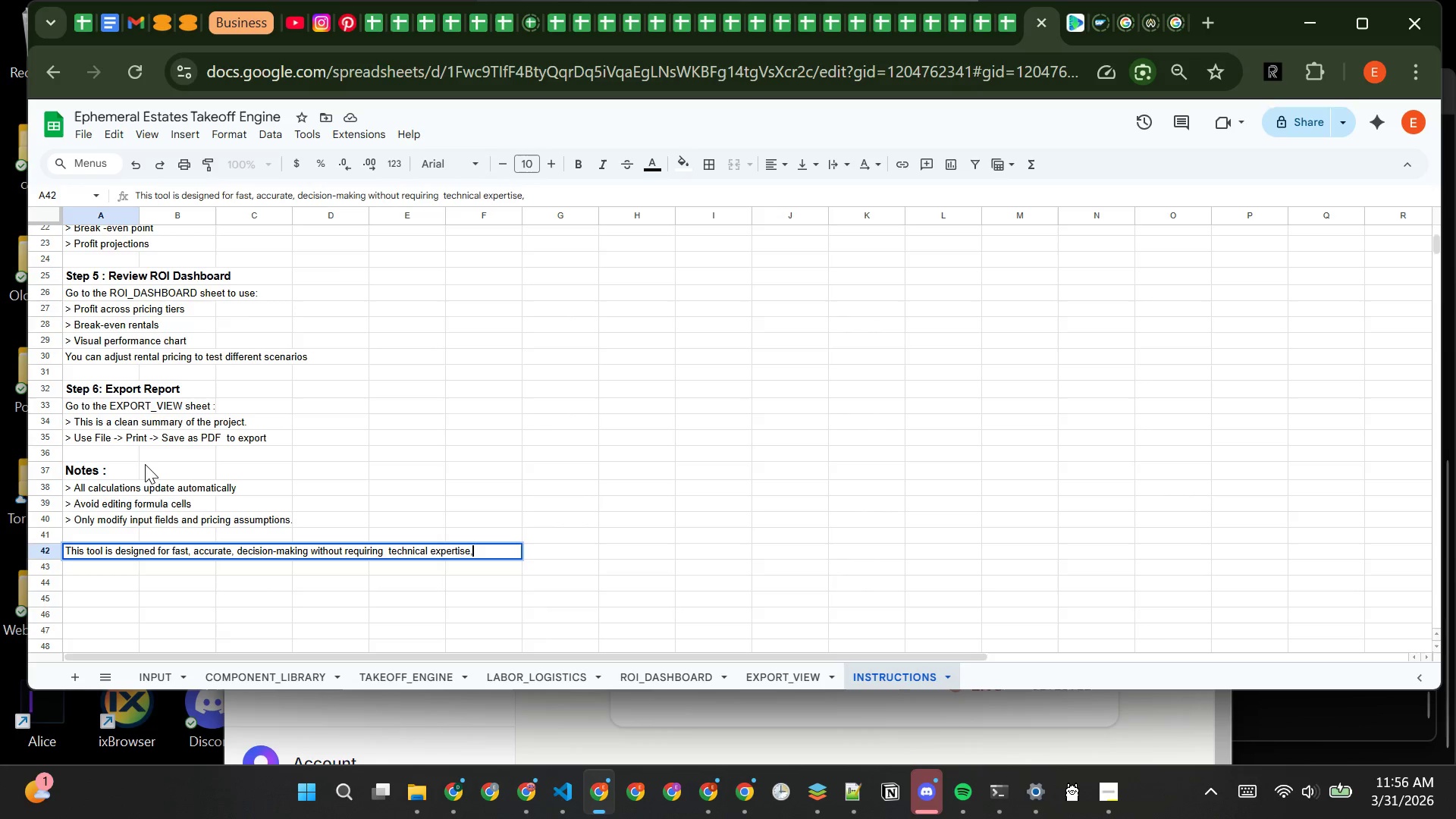 
key(Enter)
 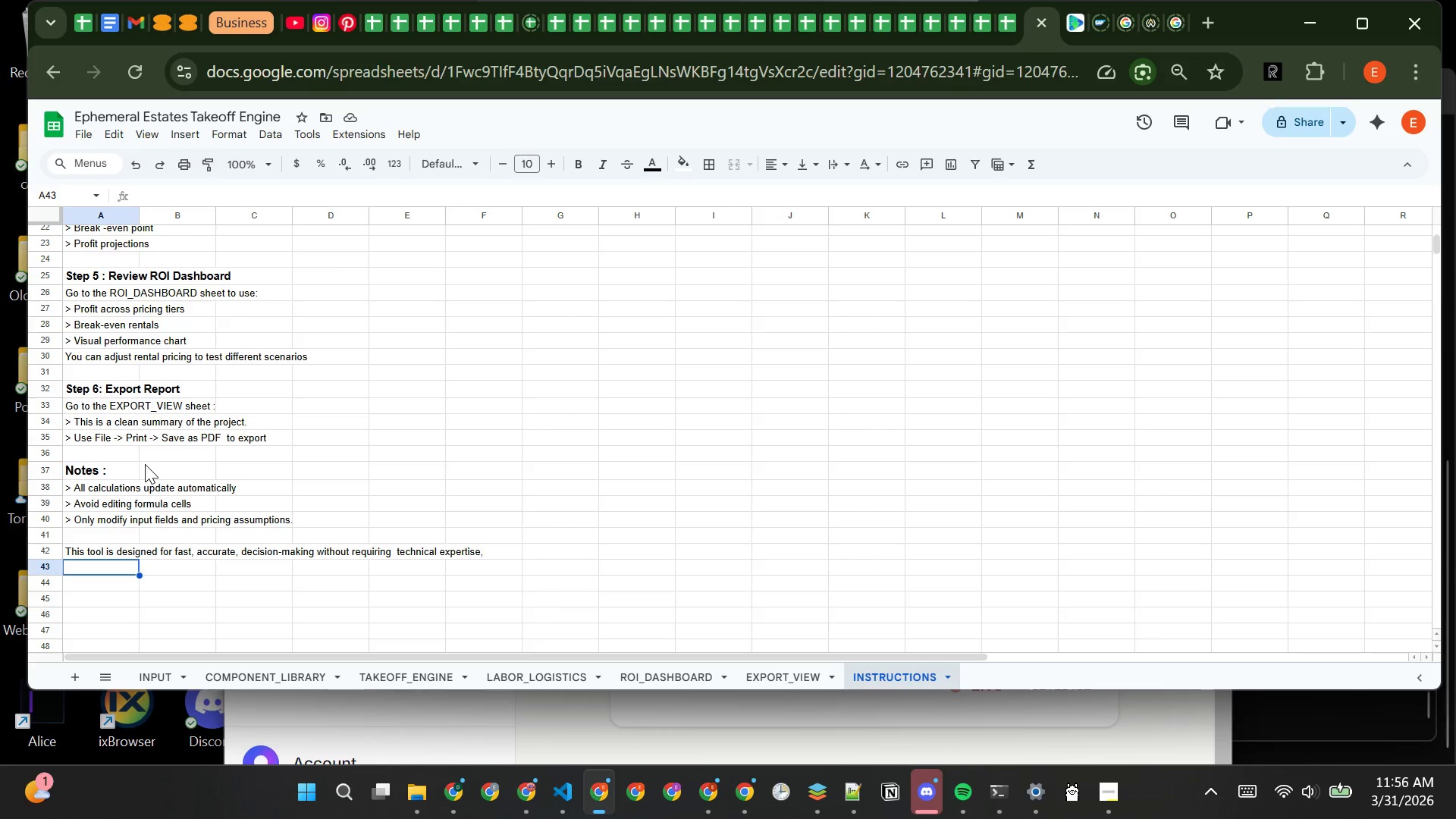 
wait(16.48)
 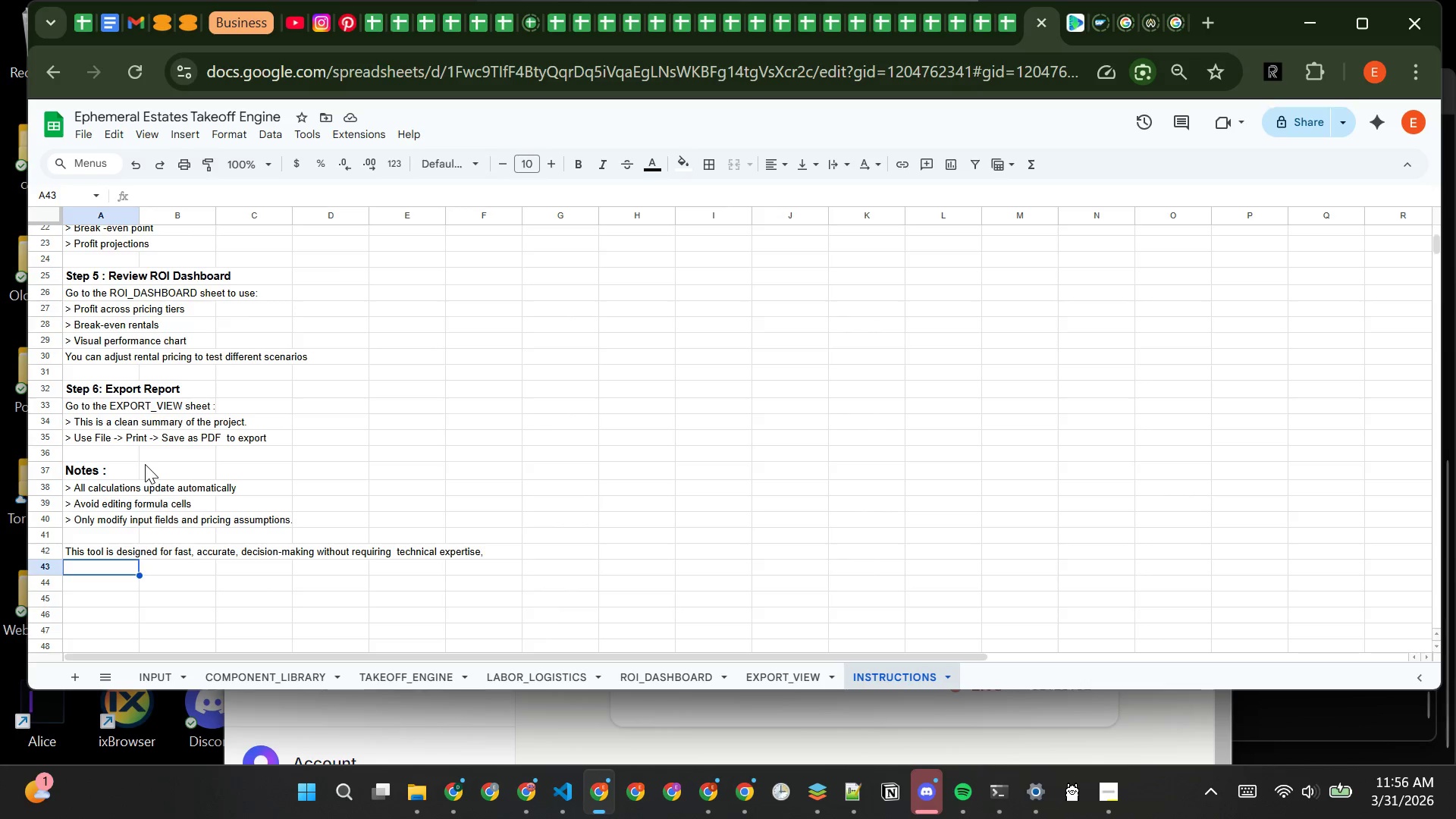 
left_click([627, 677])
 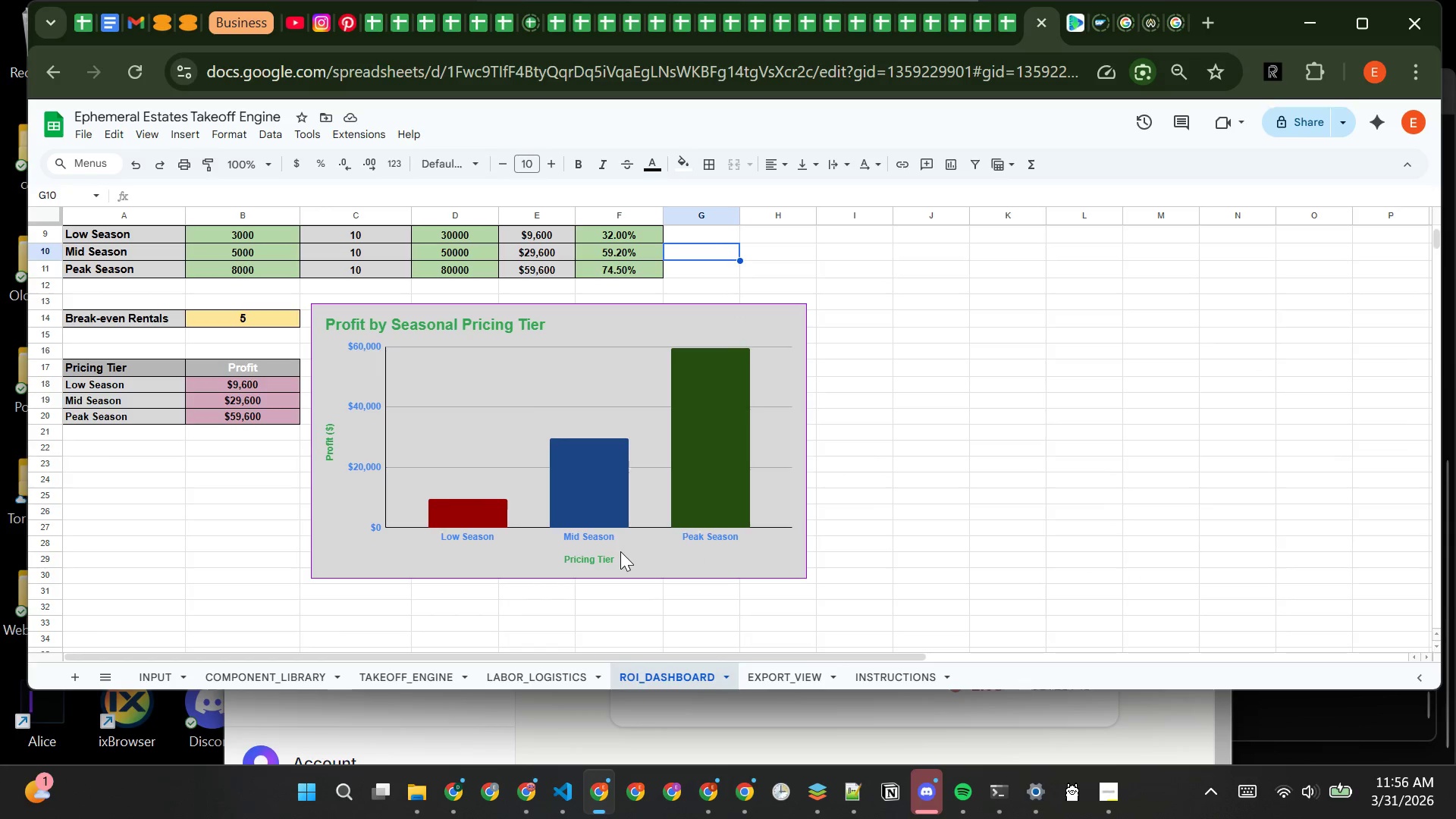 
wait(10.94)
 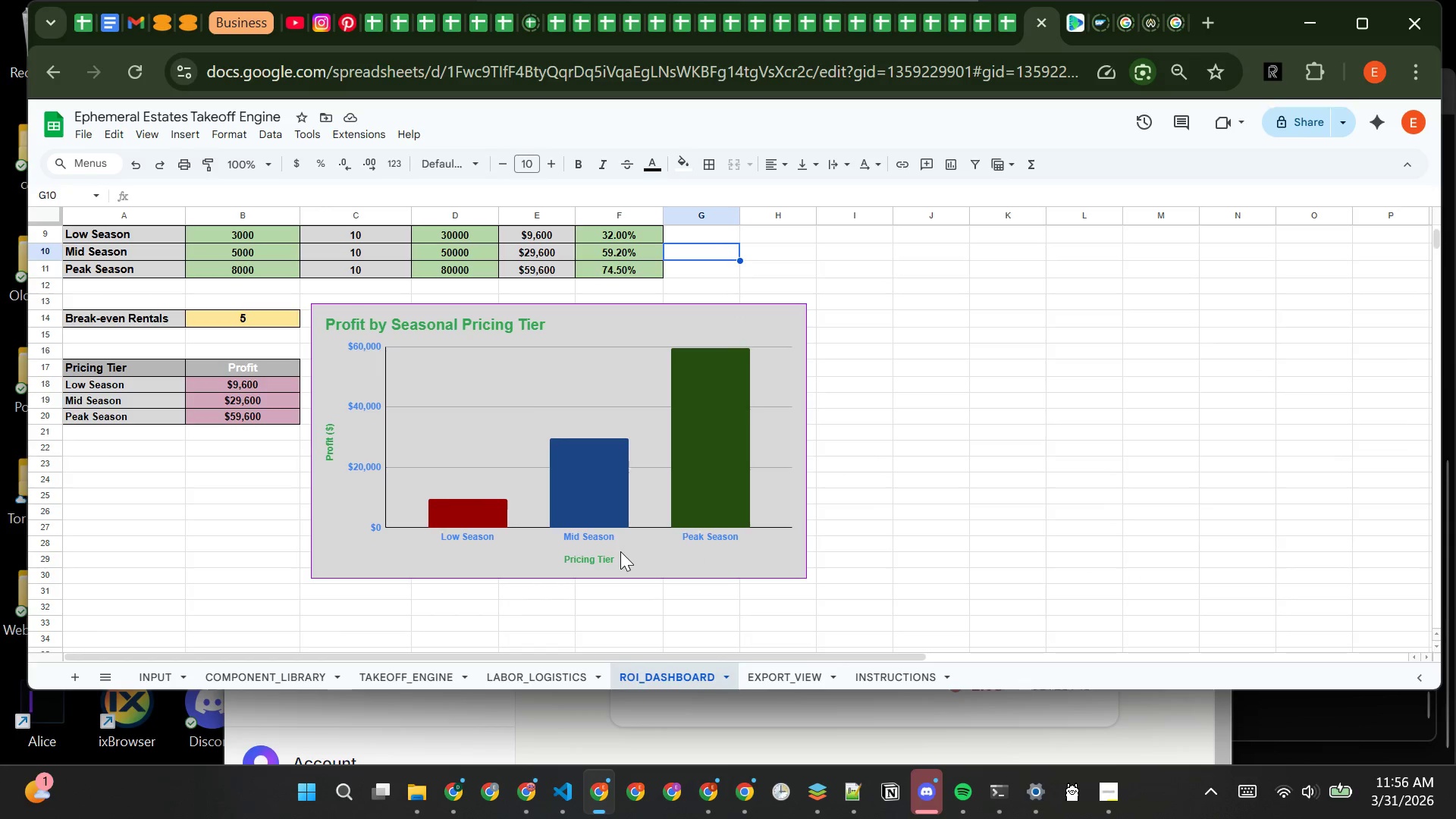 
left_click_drag(start_coordinate=[153, 133], to_coordinate=[422, 198])
 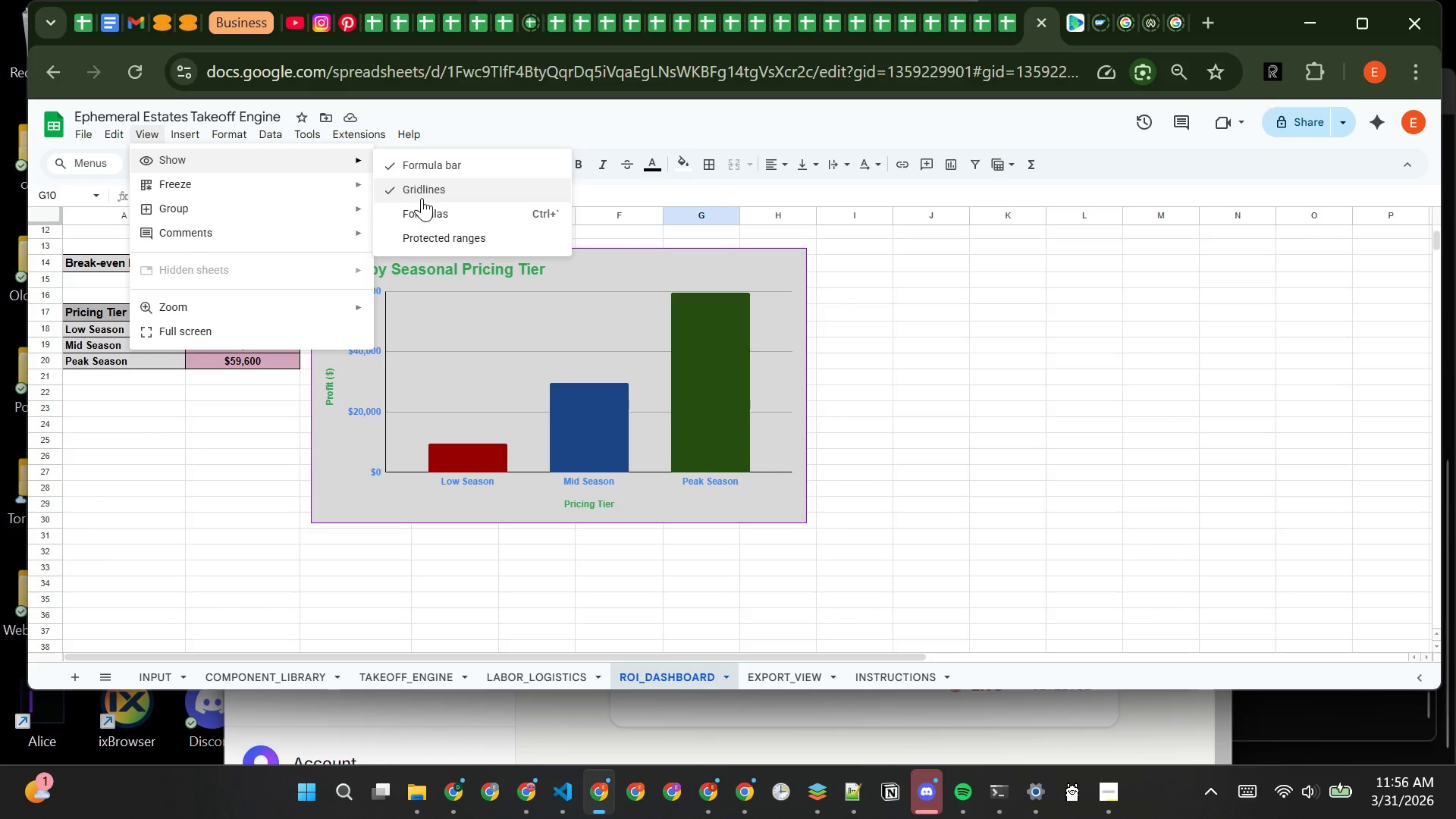 
left_click([422, 198])
 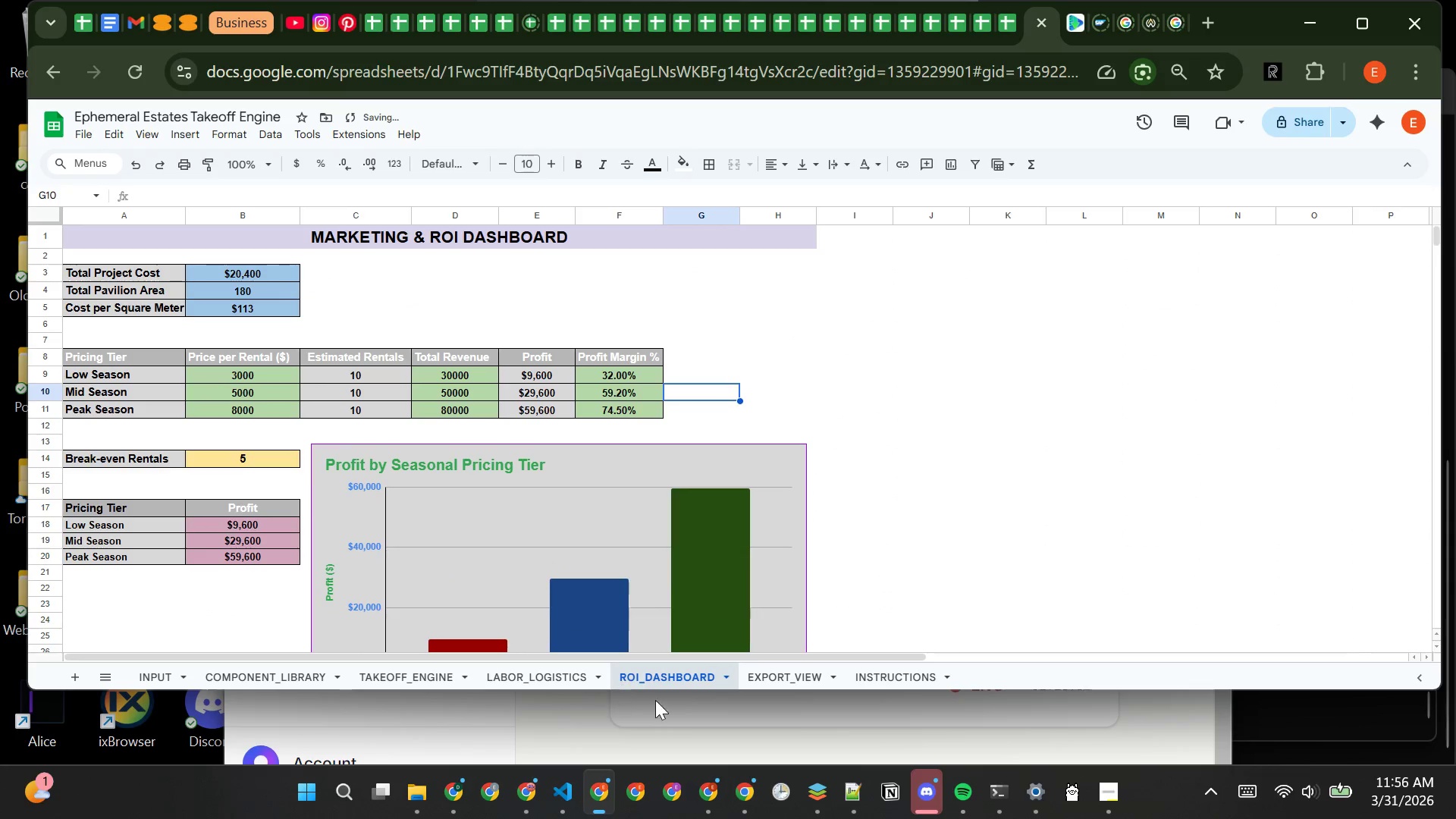 
left_click([764, 693])
 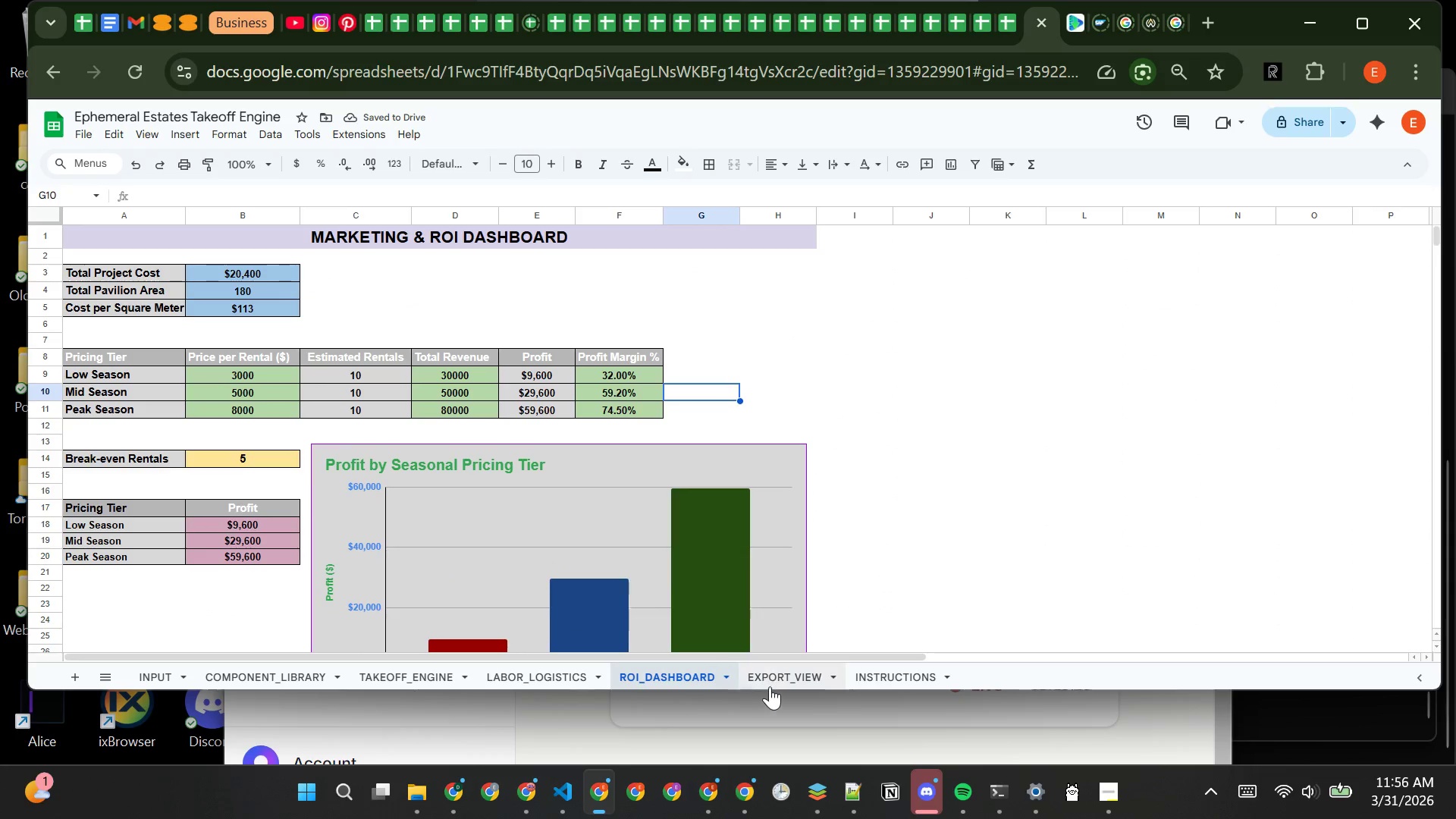 
left_click([772, 684])
 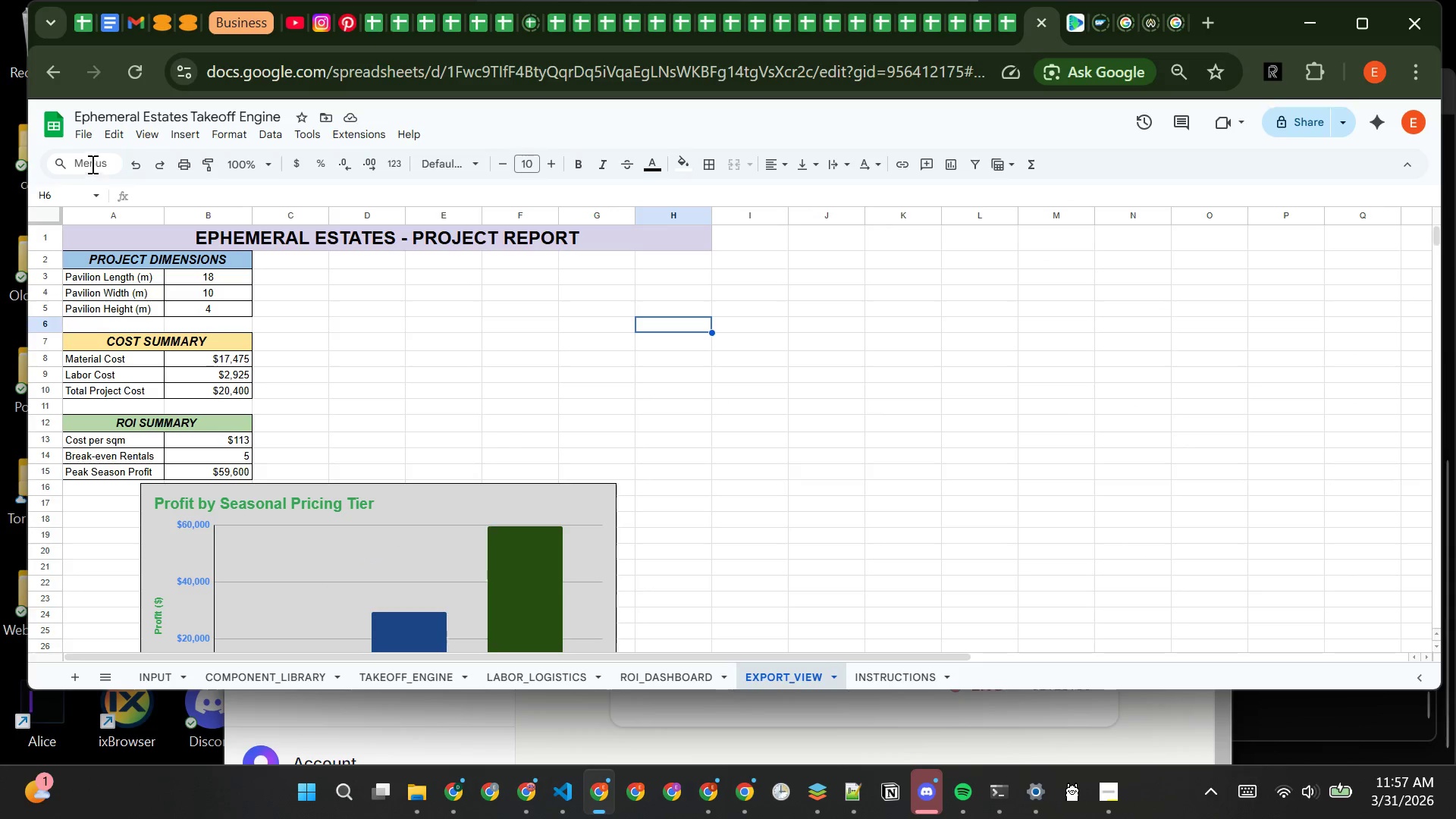 
left_click([89, 134])
 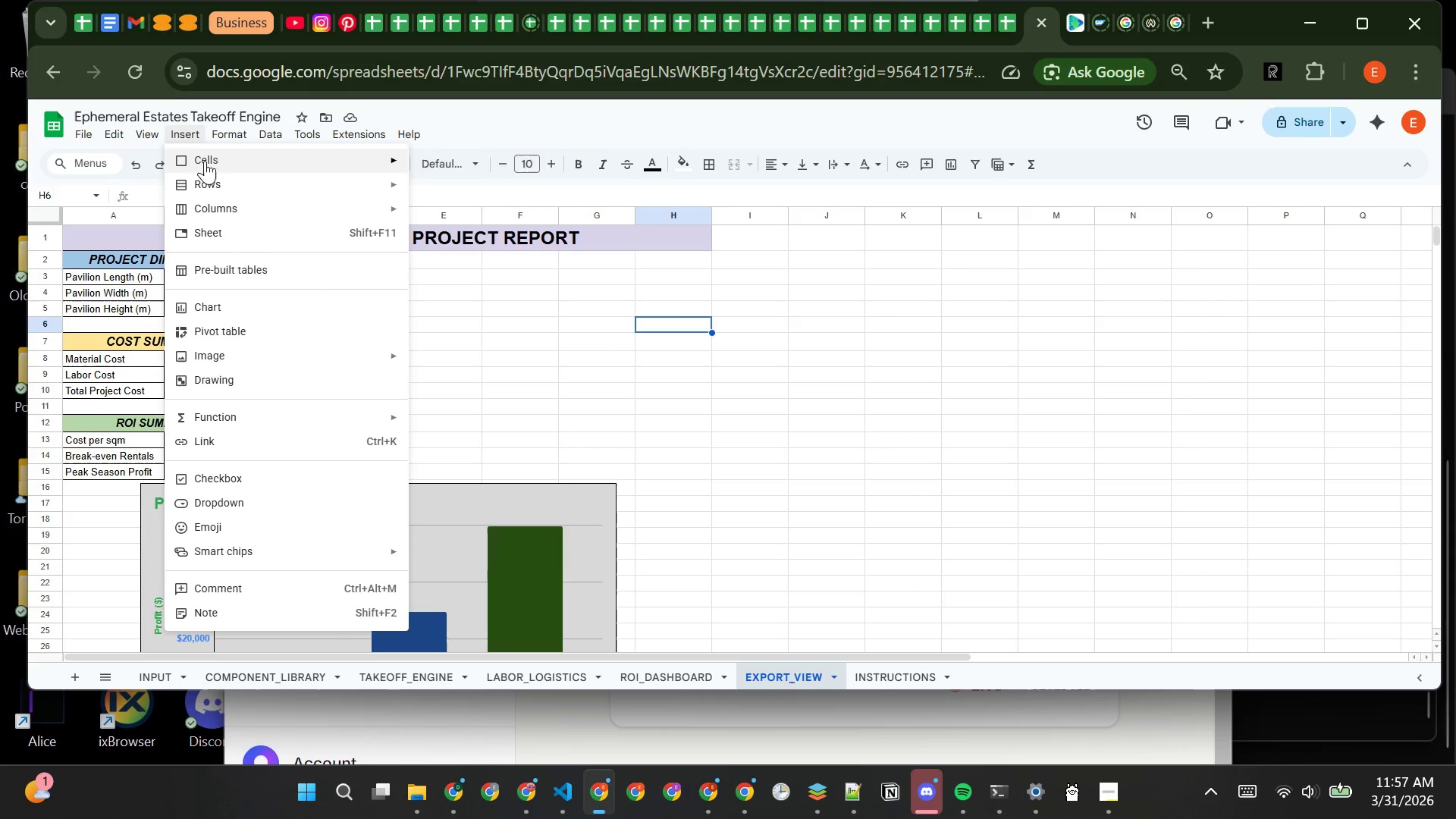 
mouse_move([176, 152])
 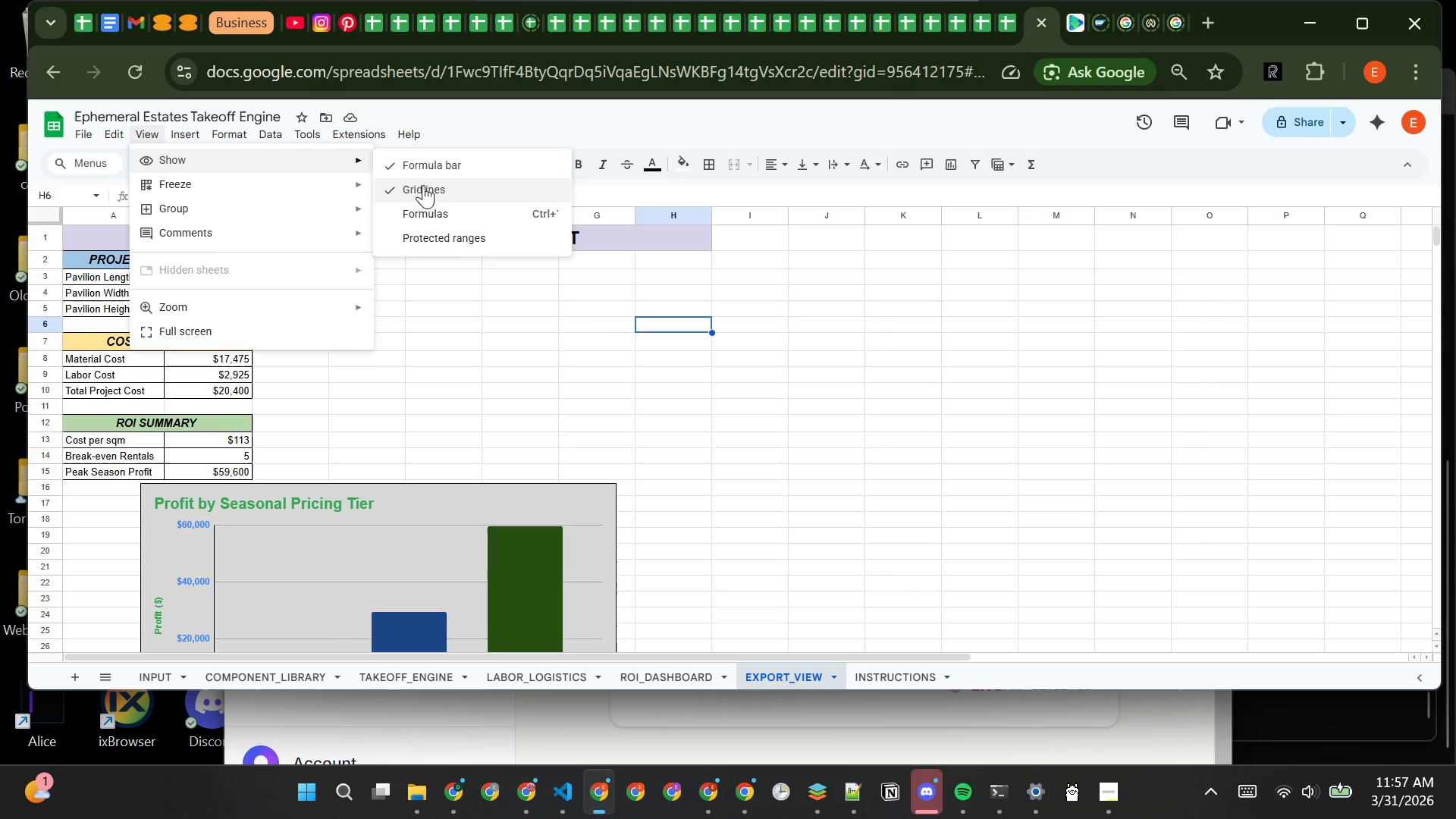 
left_click([423, 185])
 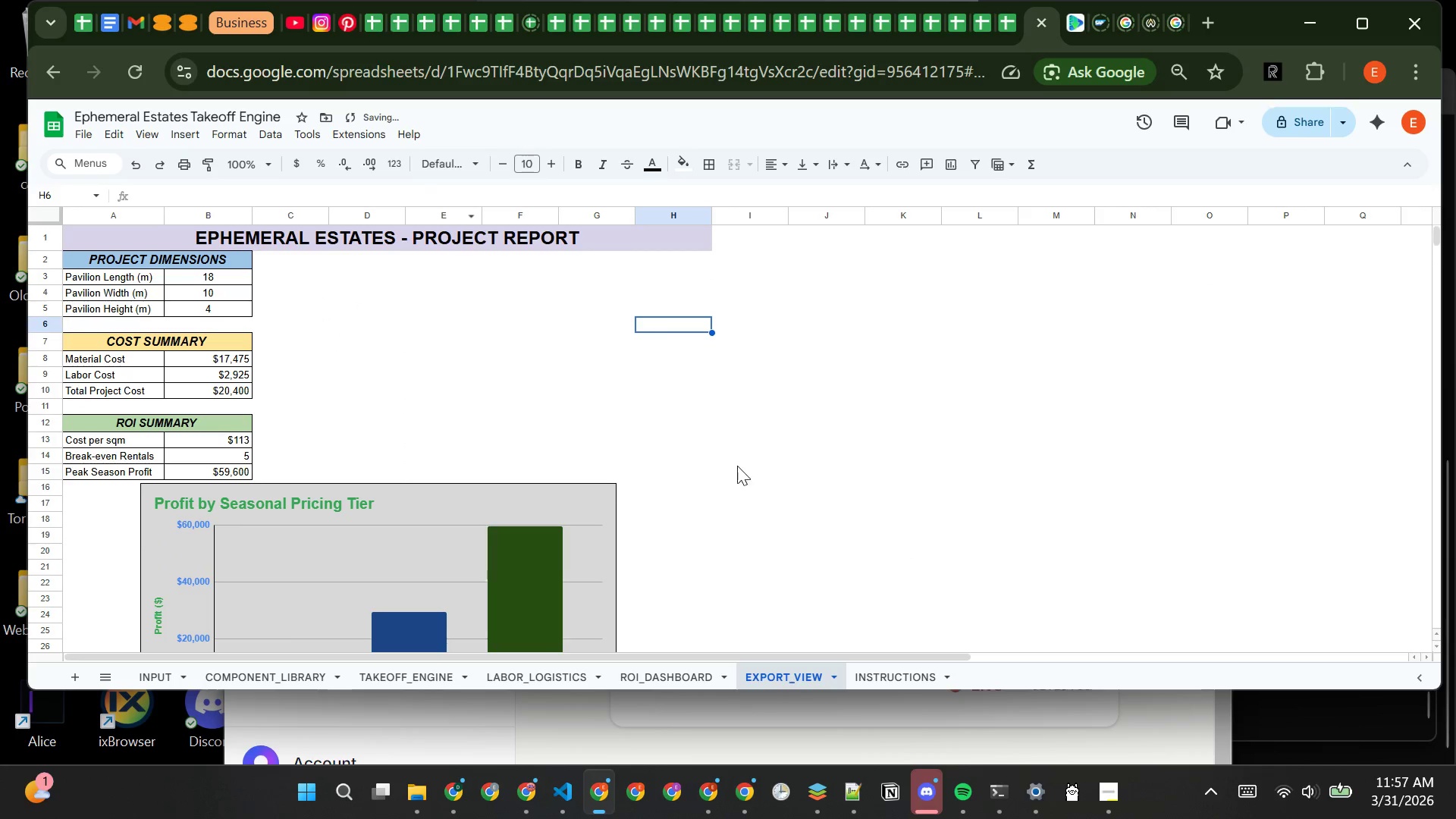 
left_click([789, 507])
 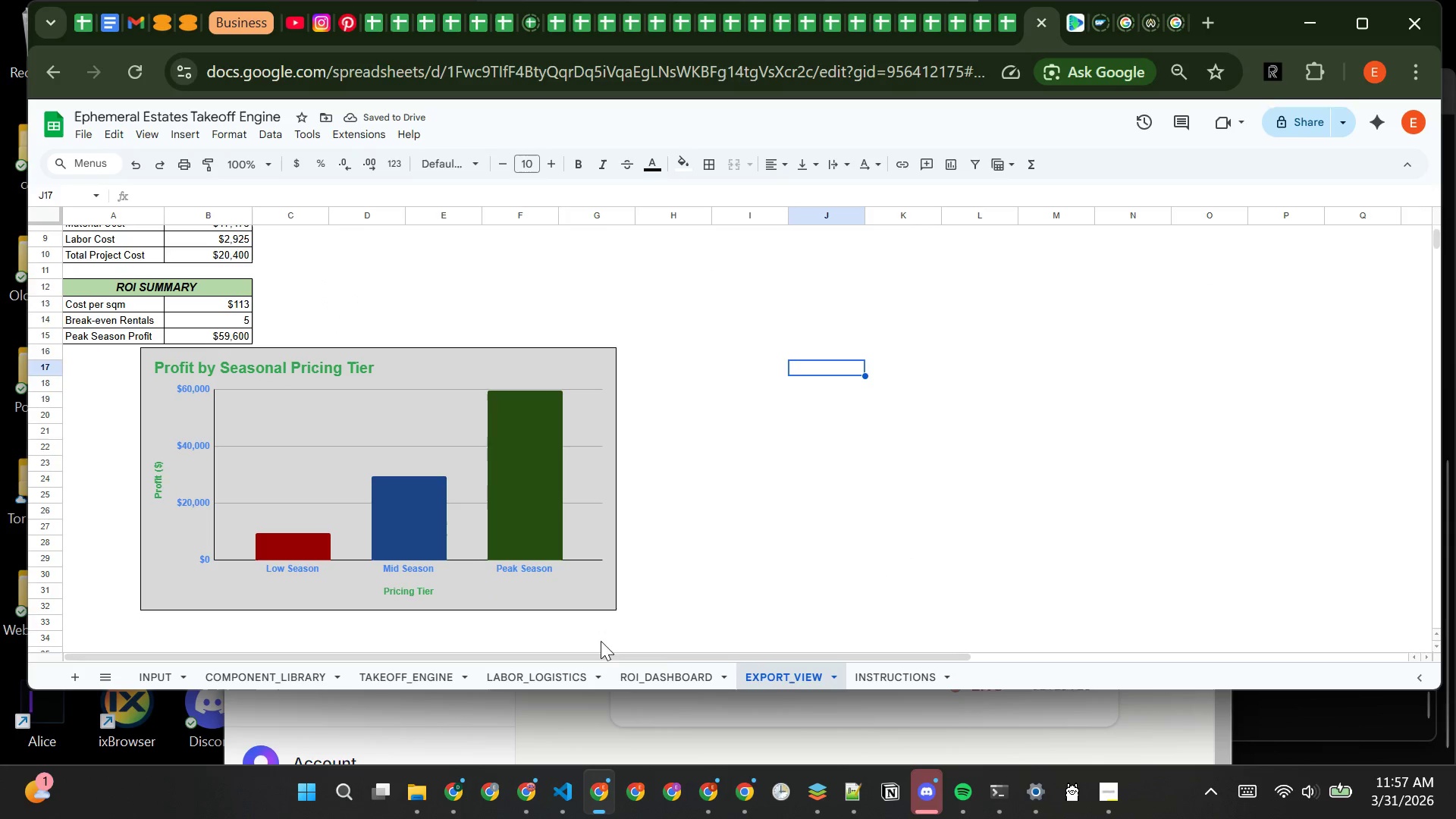 
left_click([680, 673])
 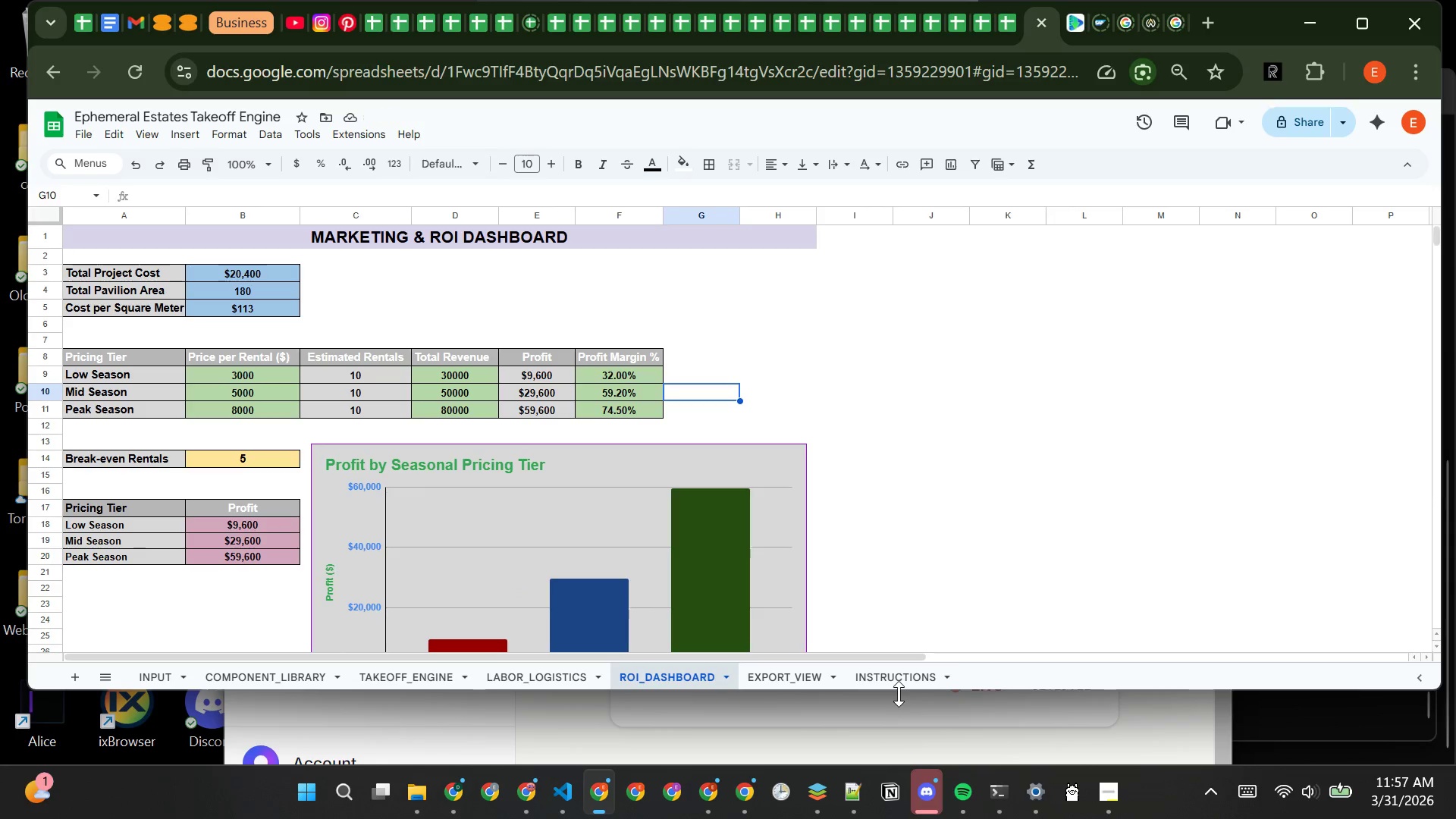 
left_click([895, 679])
 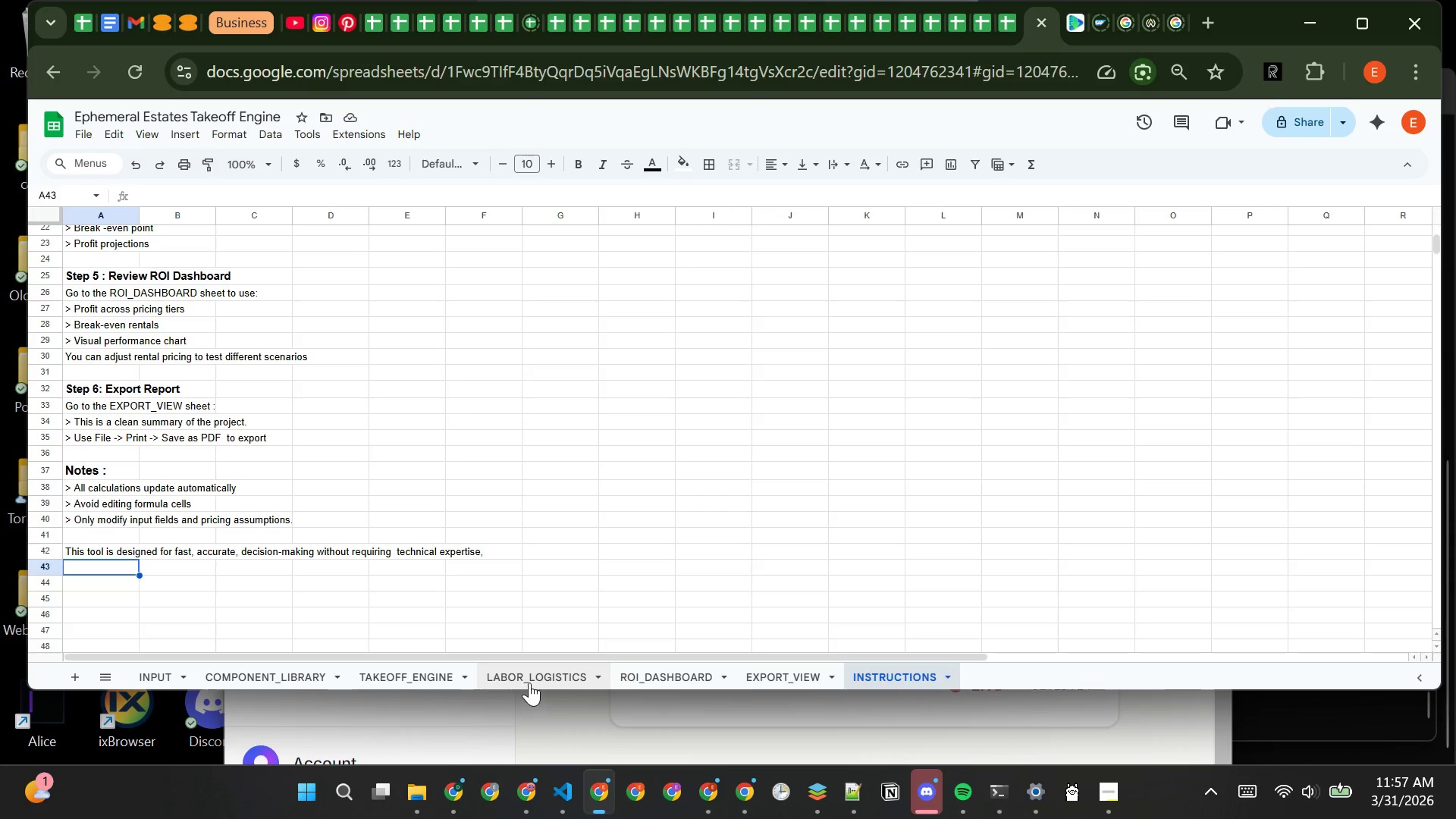 
left_click([535, 679])
 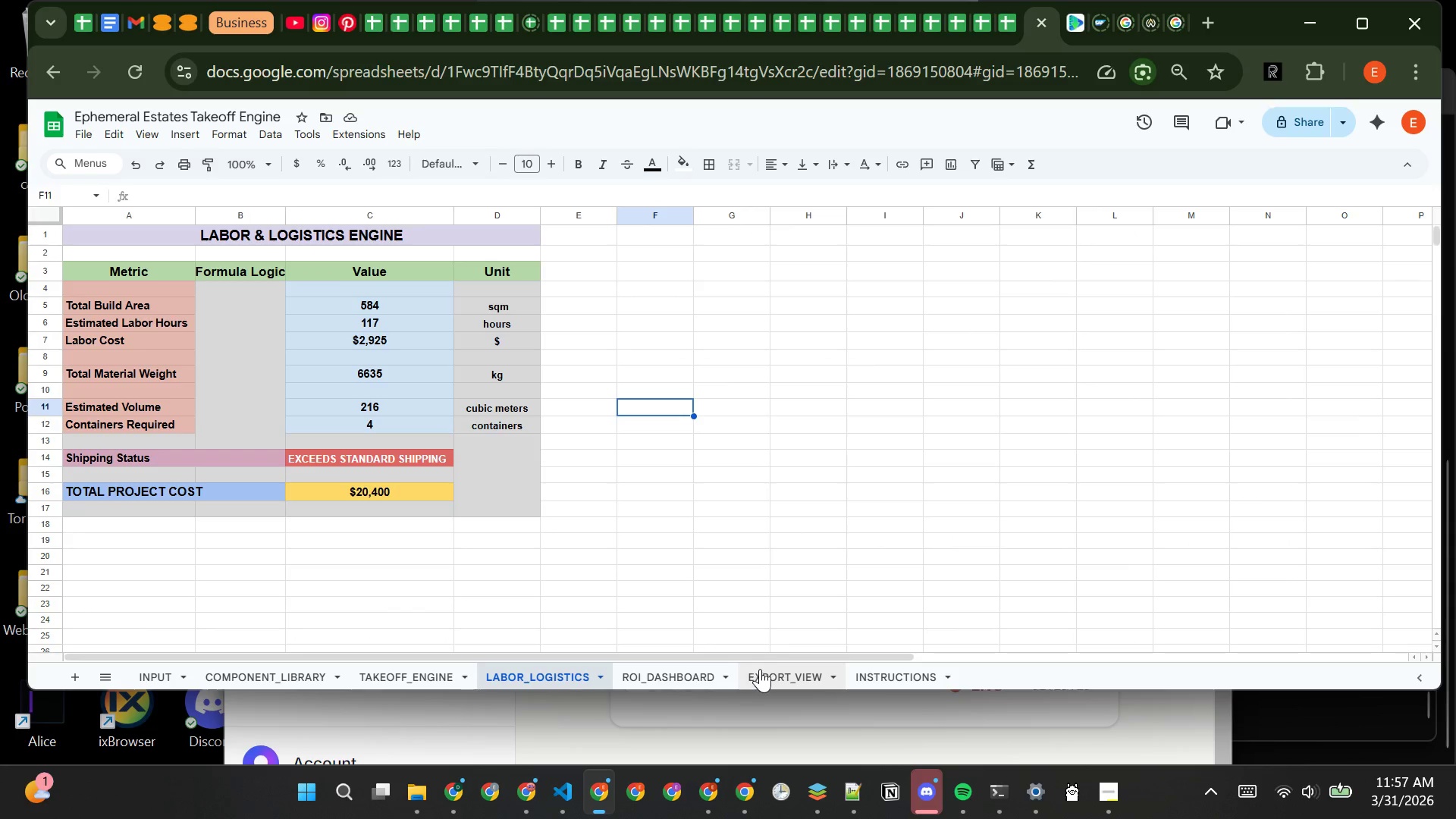 
left_click([764, 667])
 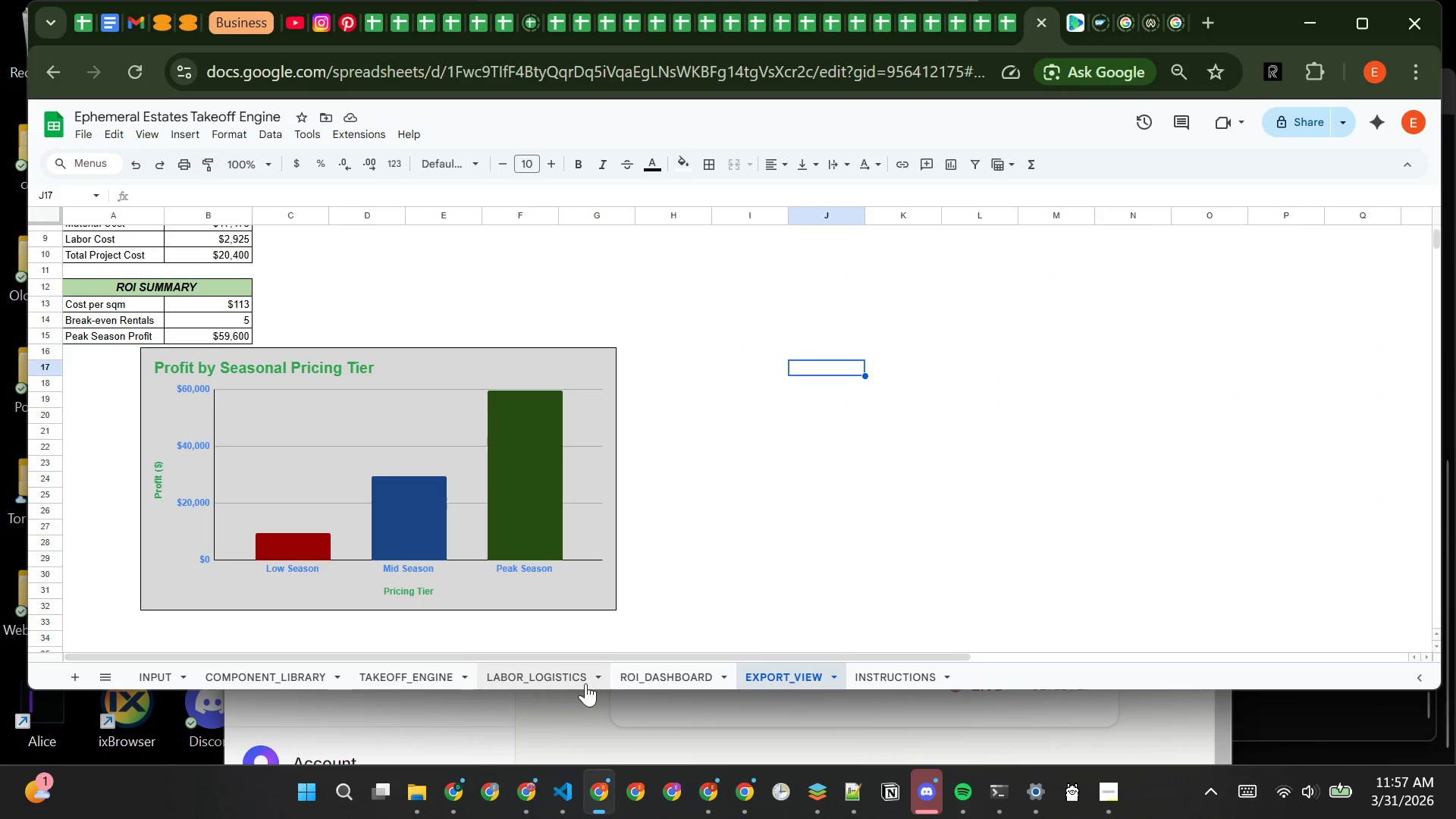 
left_click([564, 679])
 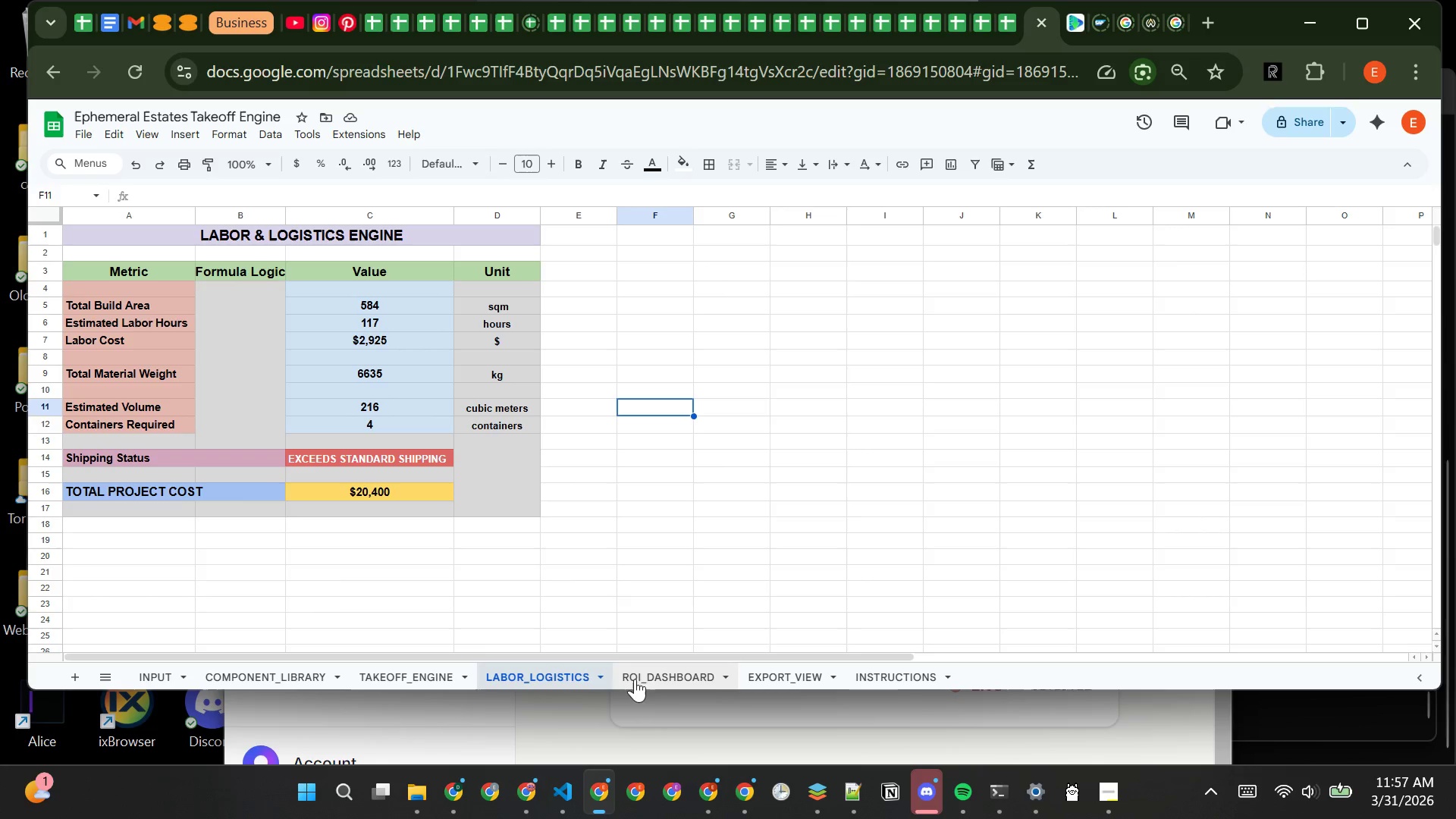 
wait(6.14)
 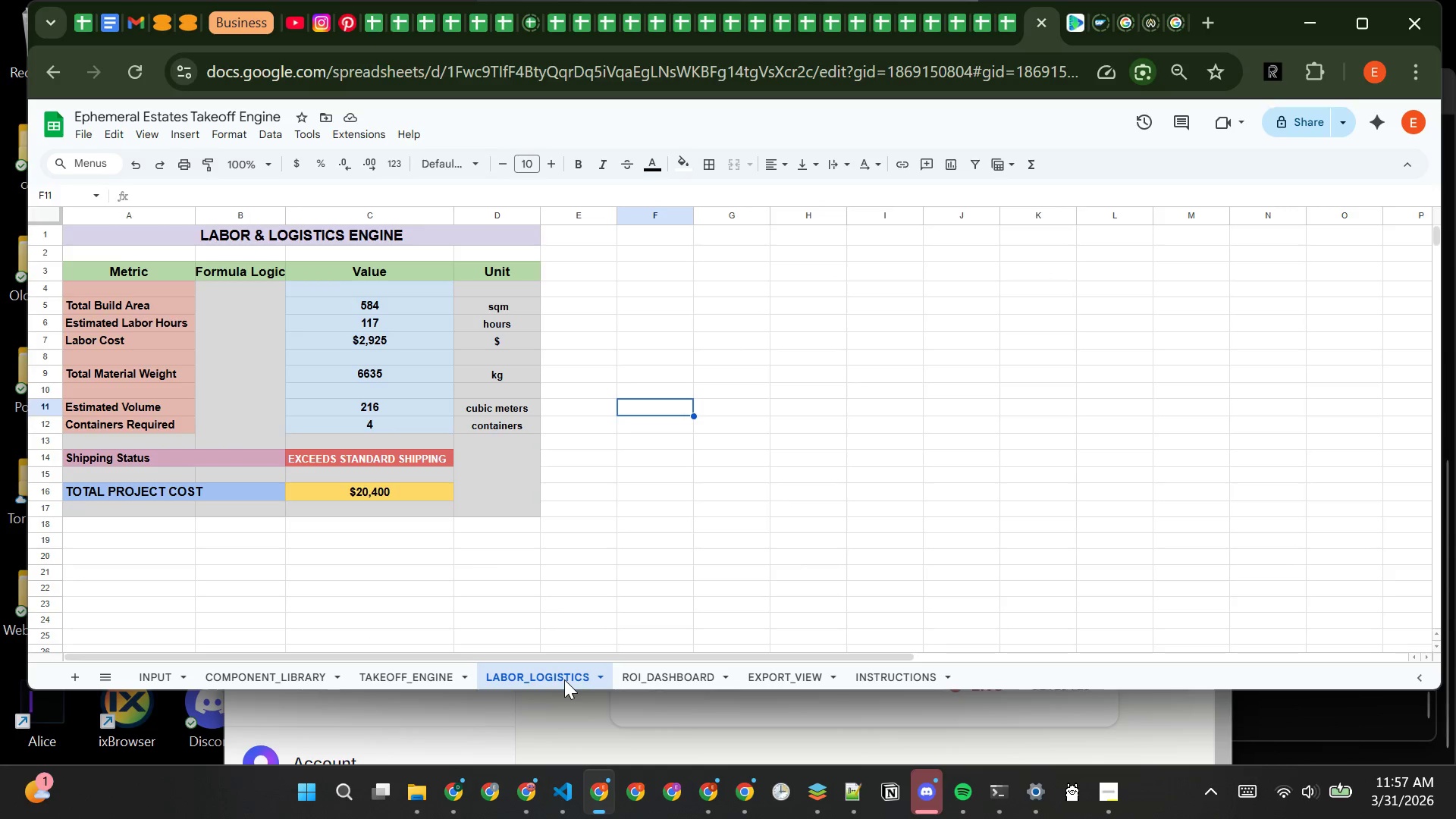 
left_click([496, 293])
 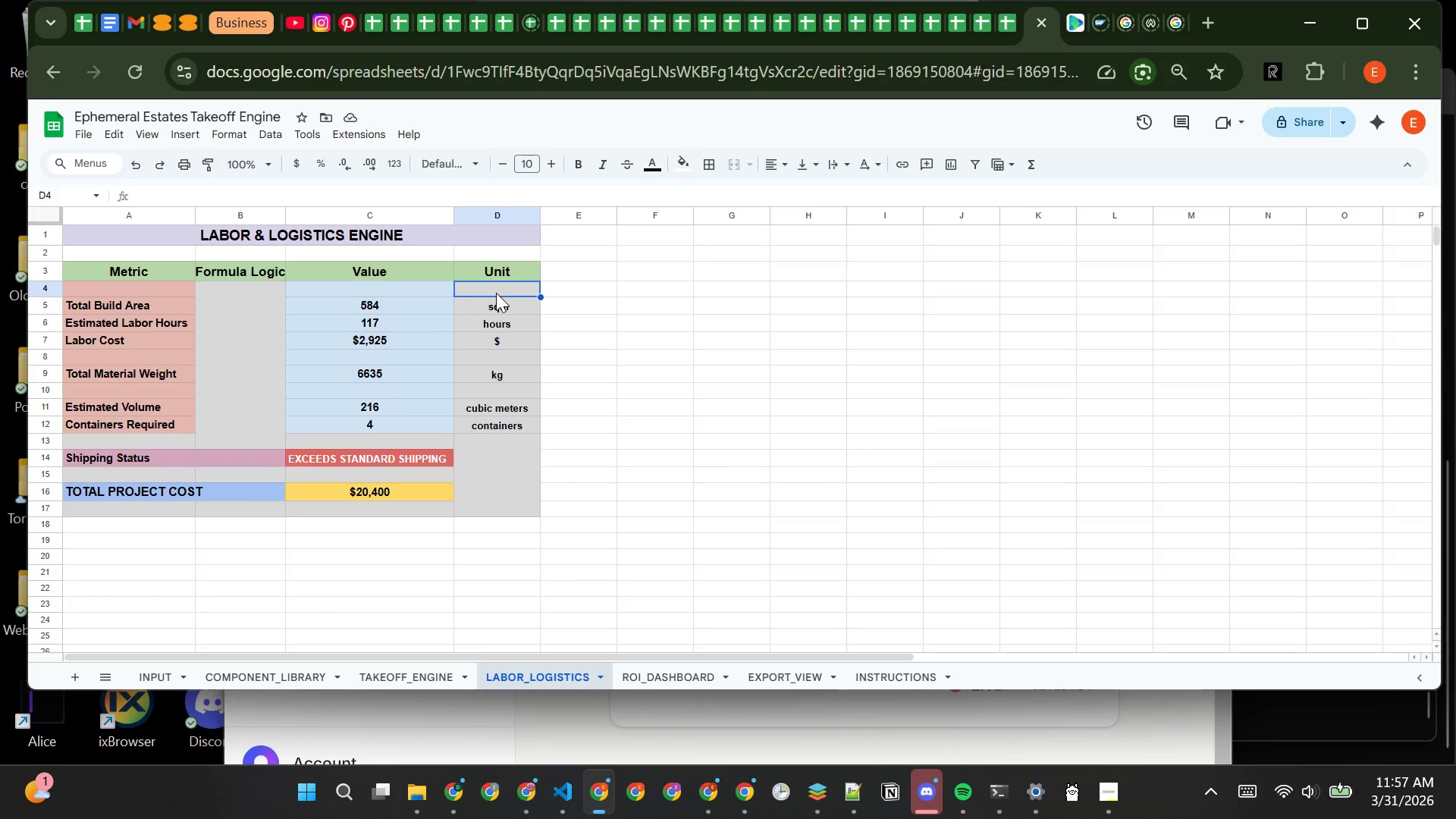 
left_click_drag(start_coordinate=[496, 293], to_coordinate=[507, 426])
 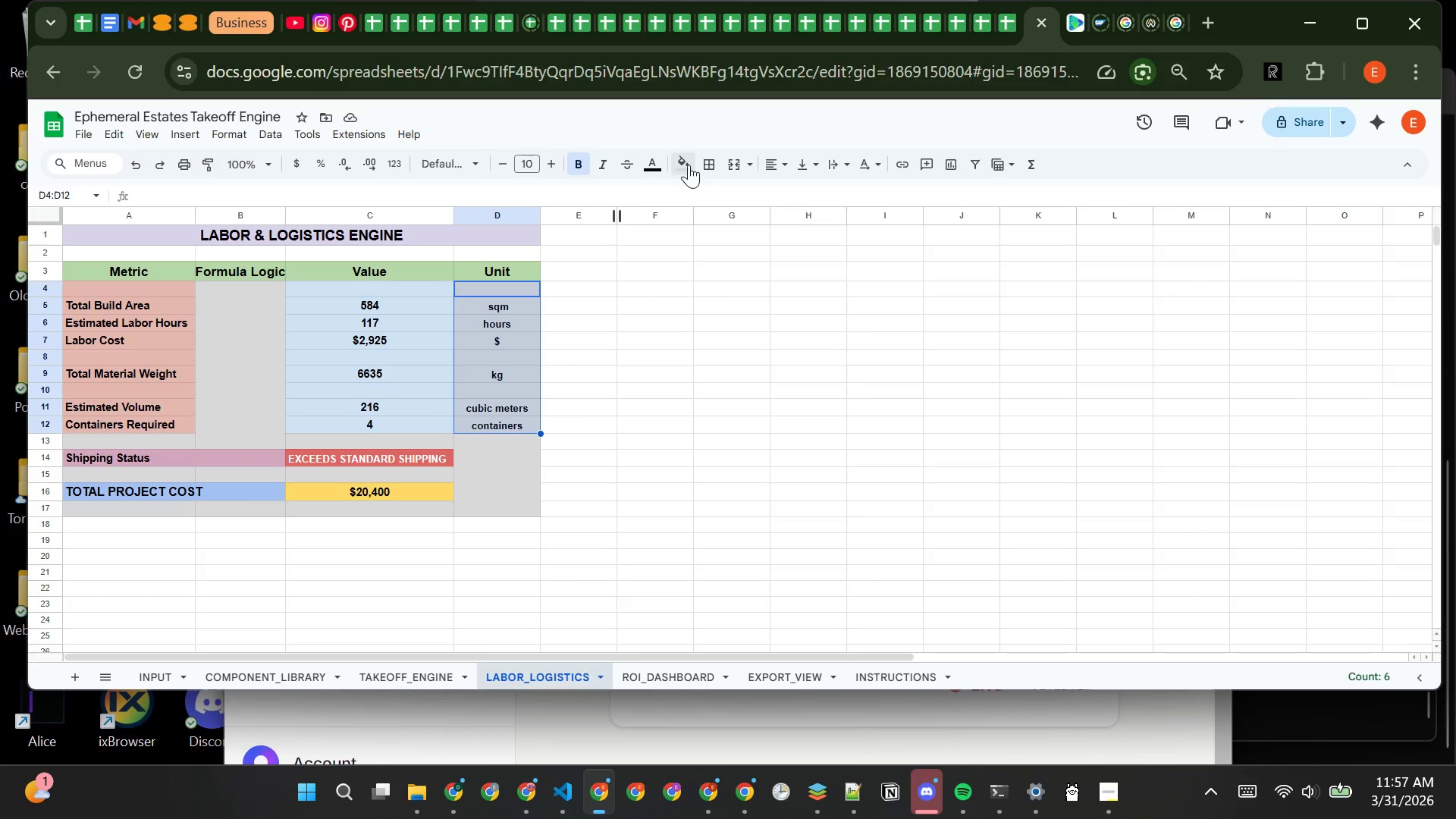 
left_click([689, 160])
 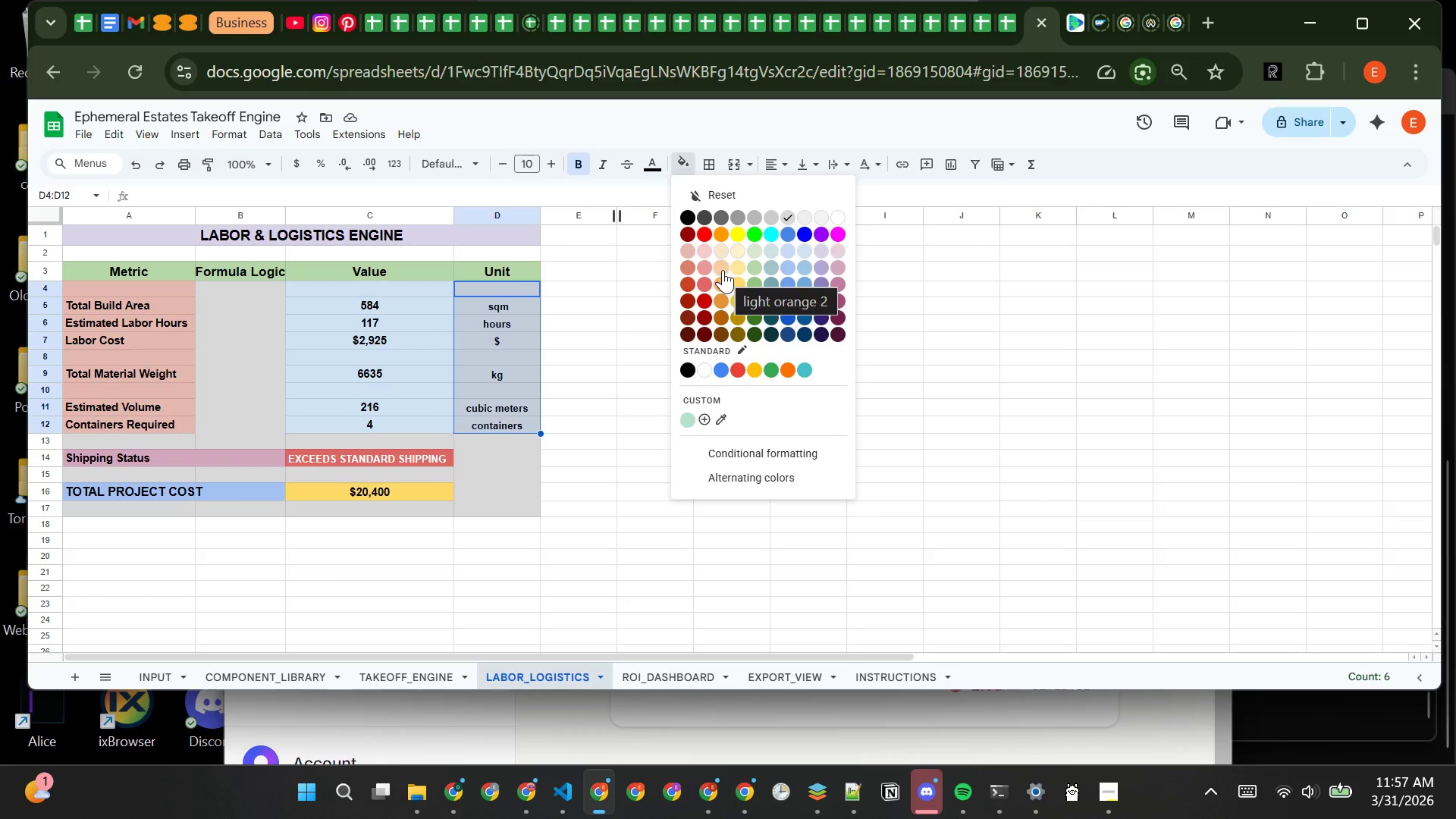 
wait(10.56)
 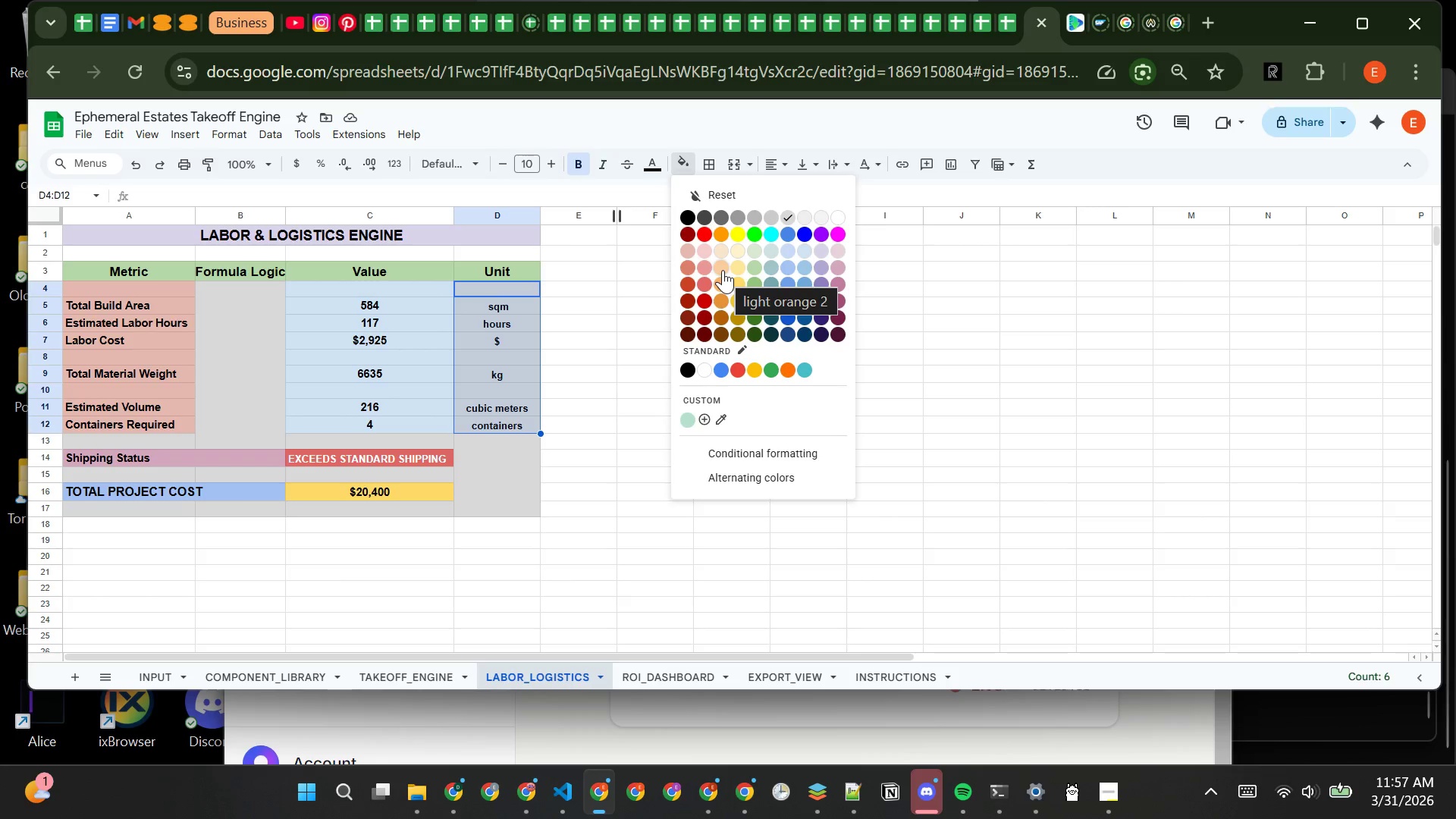 
left_click([720, 268])
 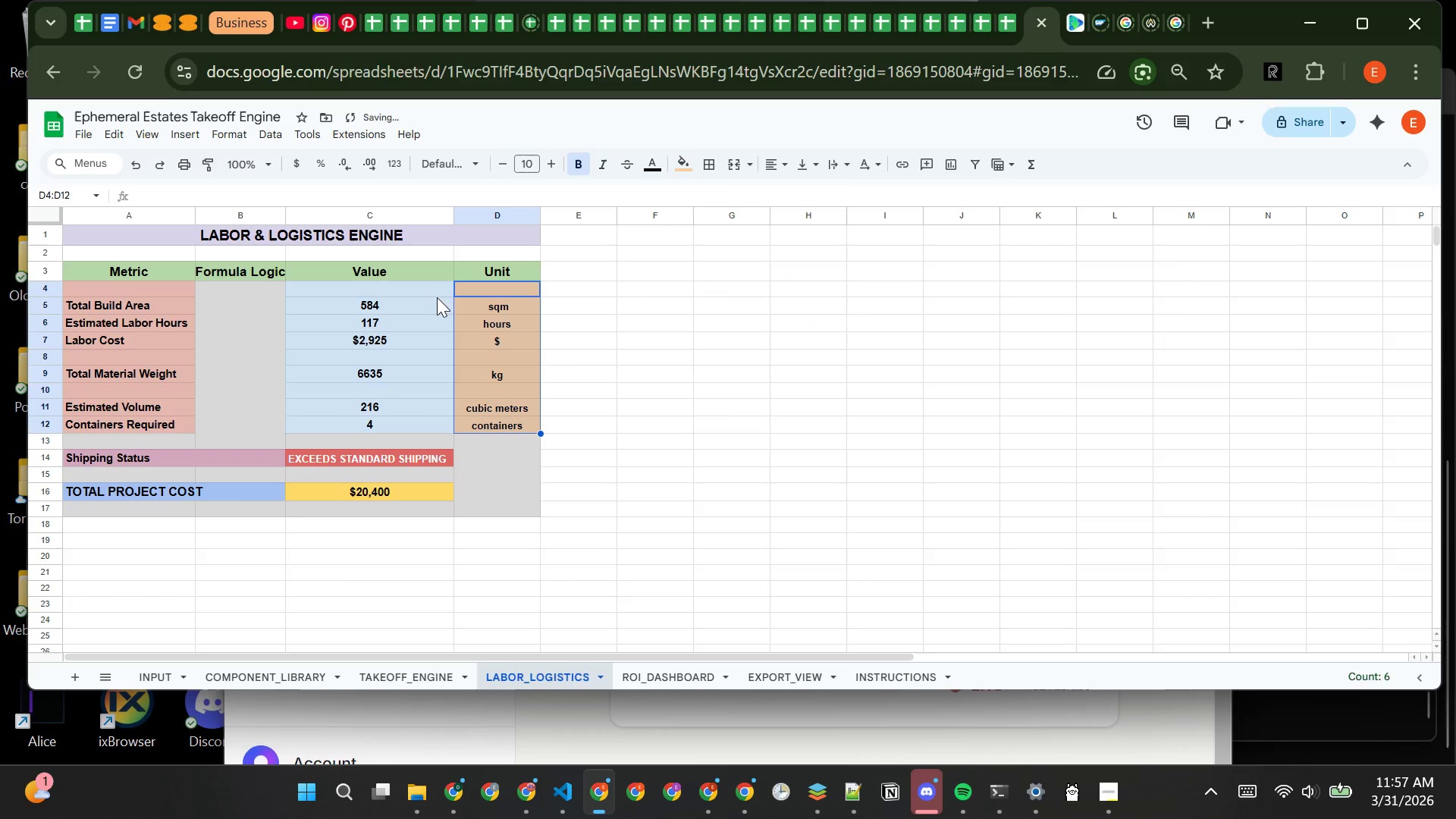 
left_click([417, 297])
 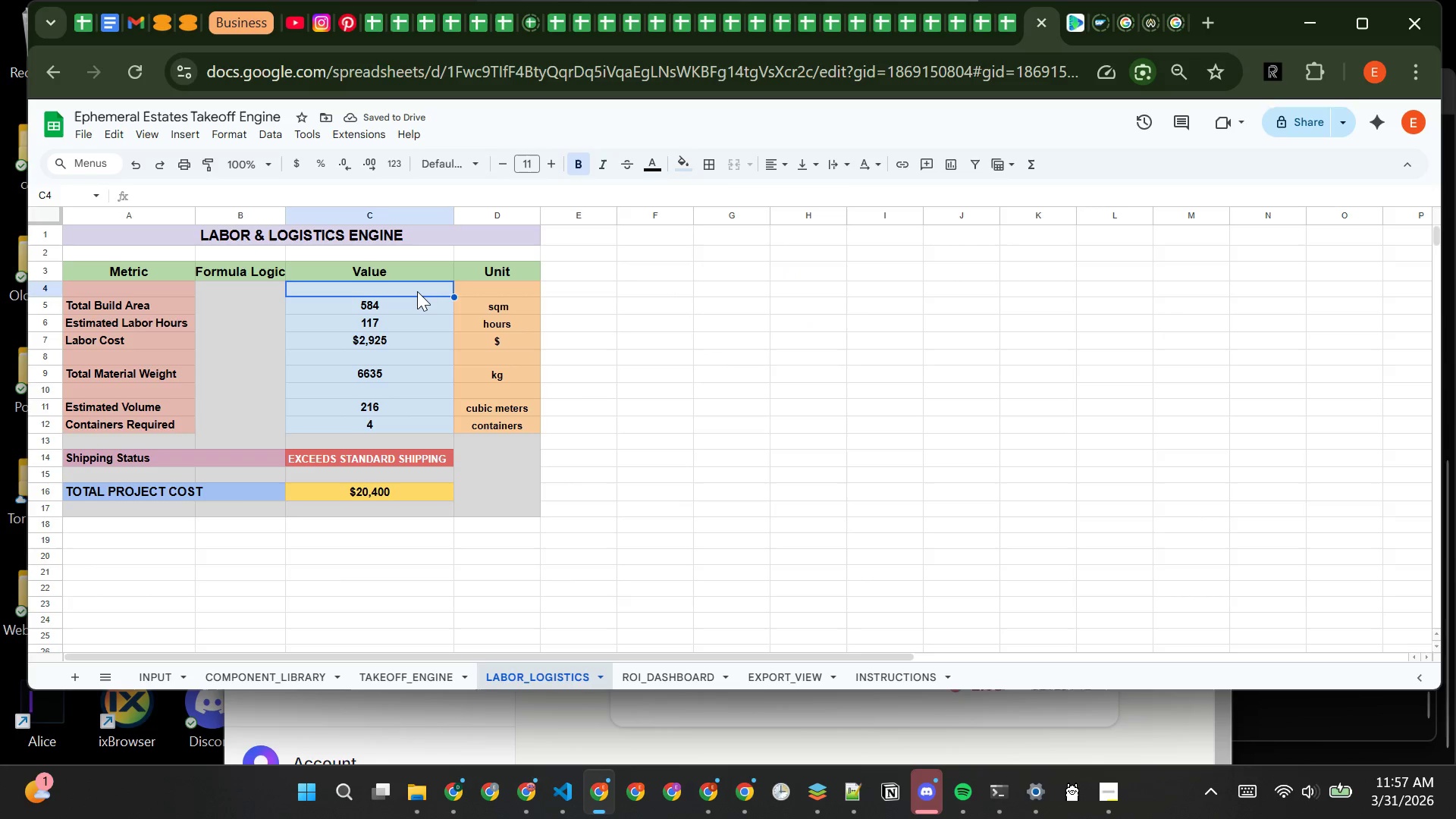 
left_click_drag(start_coordinate=[417, 291], to_coordinate=[419, 421])
 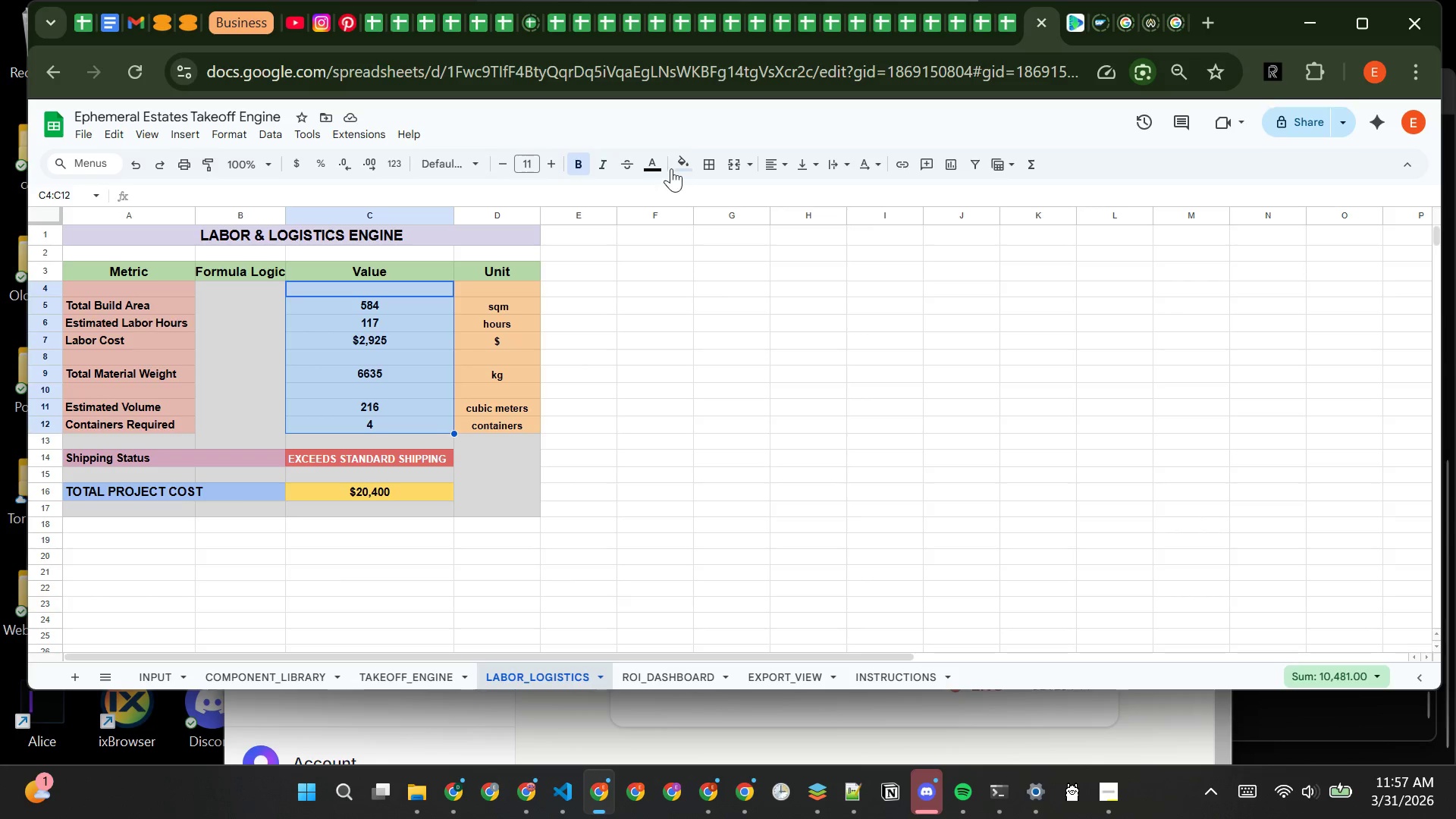 
left_click([676, 168])
 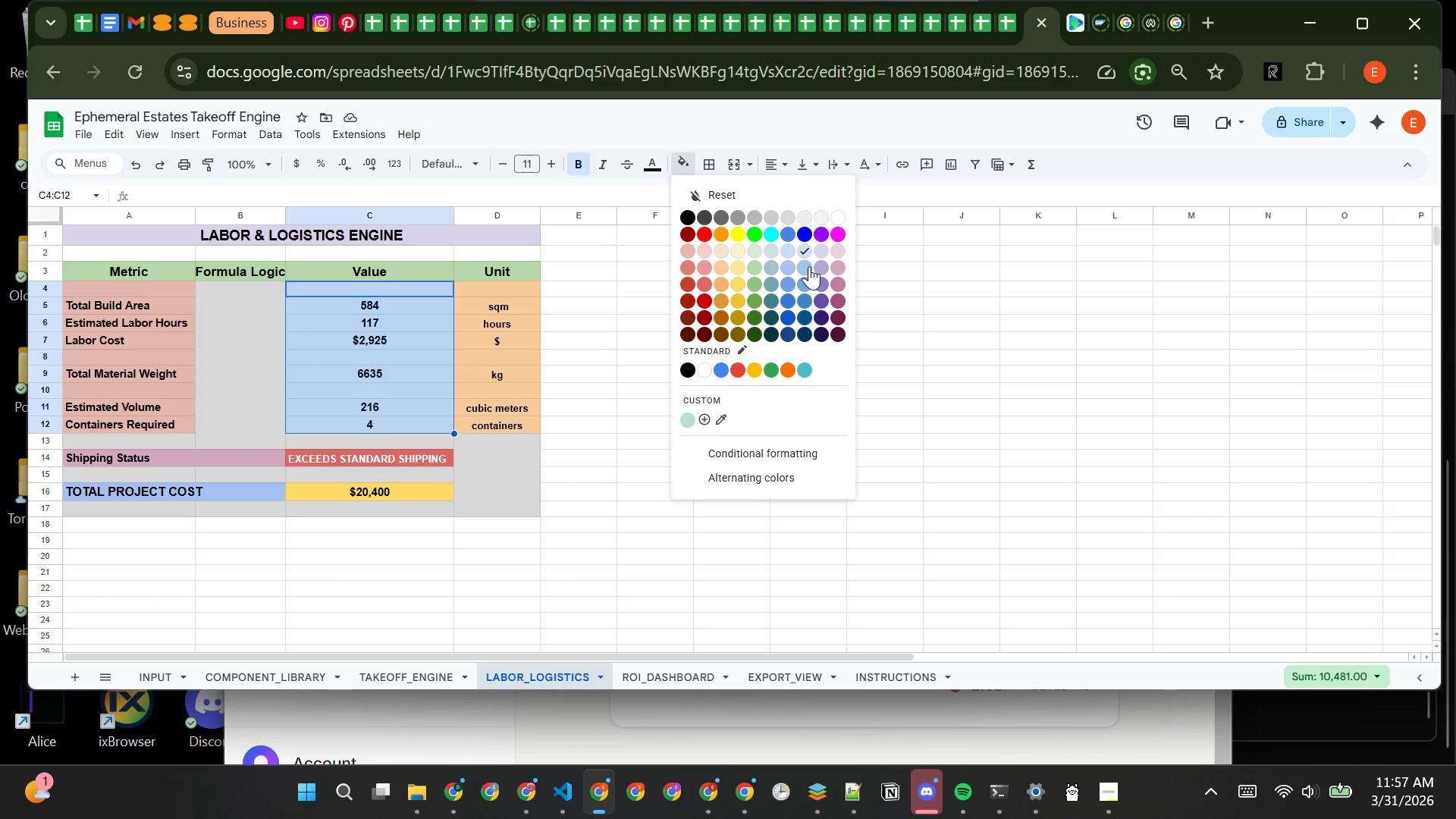 
left_click([807, 266])
 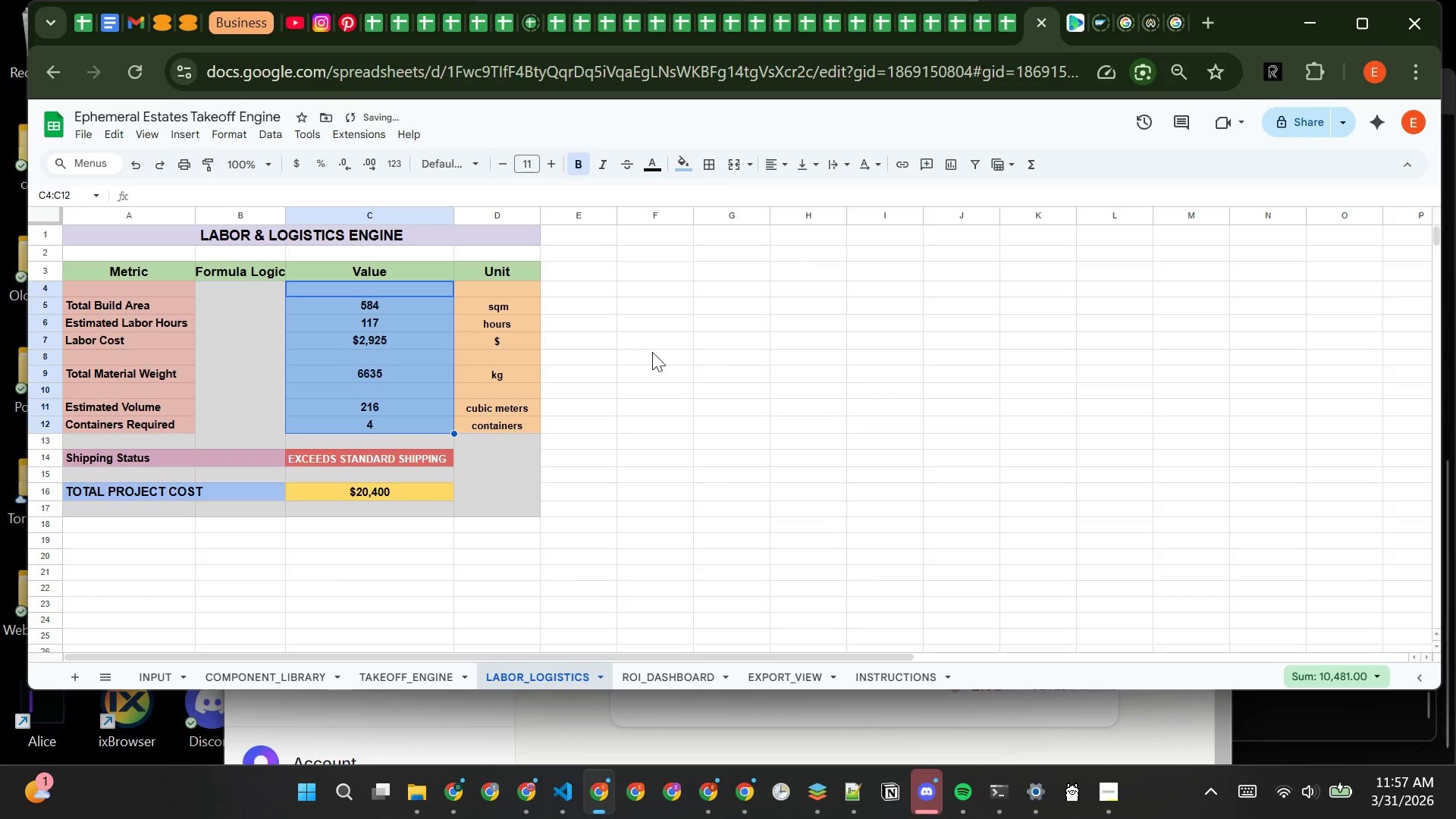 
left_click([645, 355])
 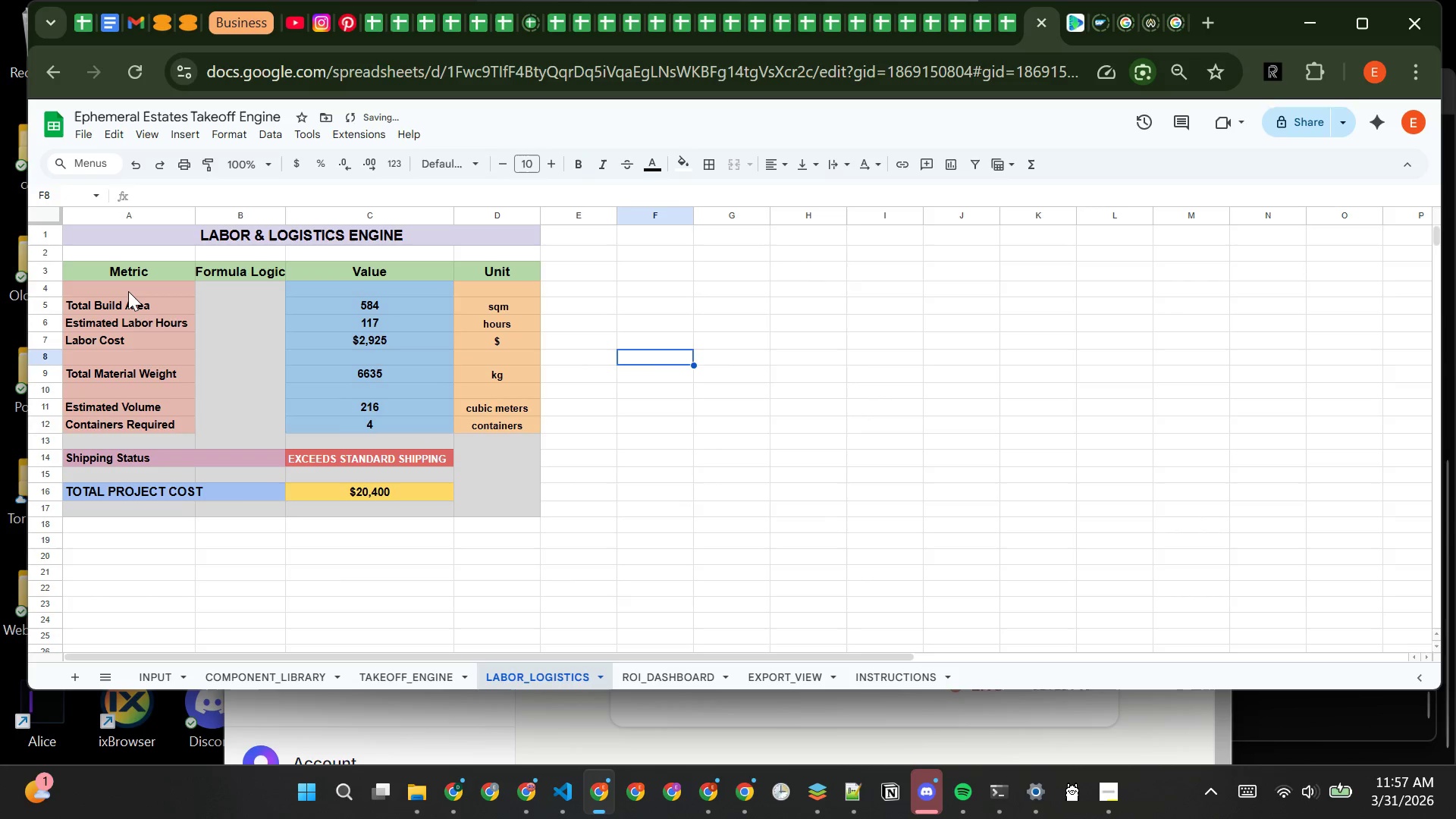 
left_click([130, 291])
 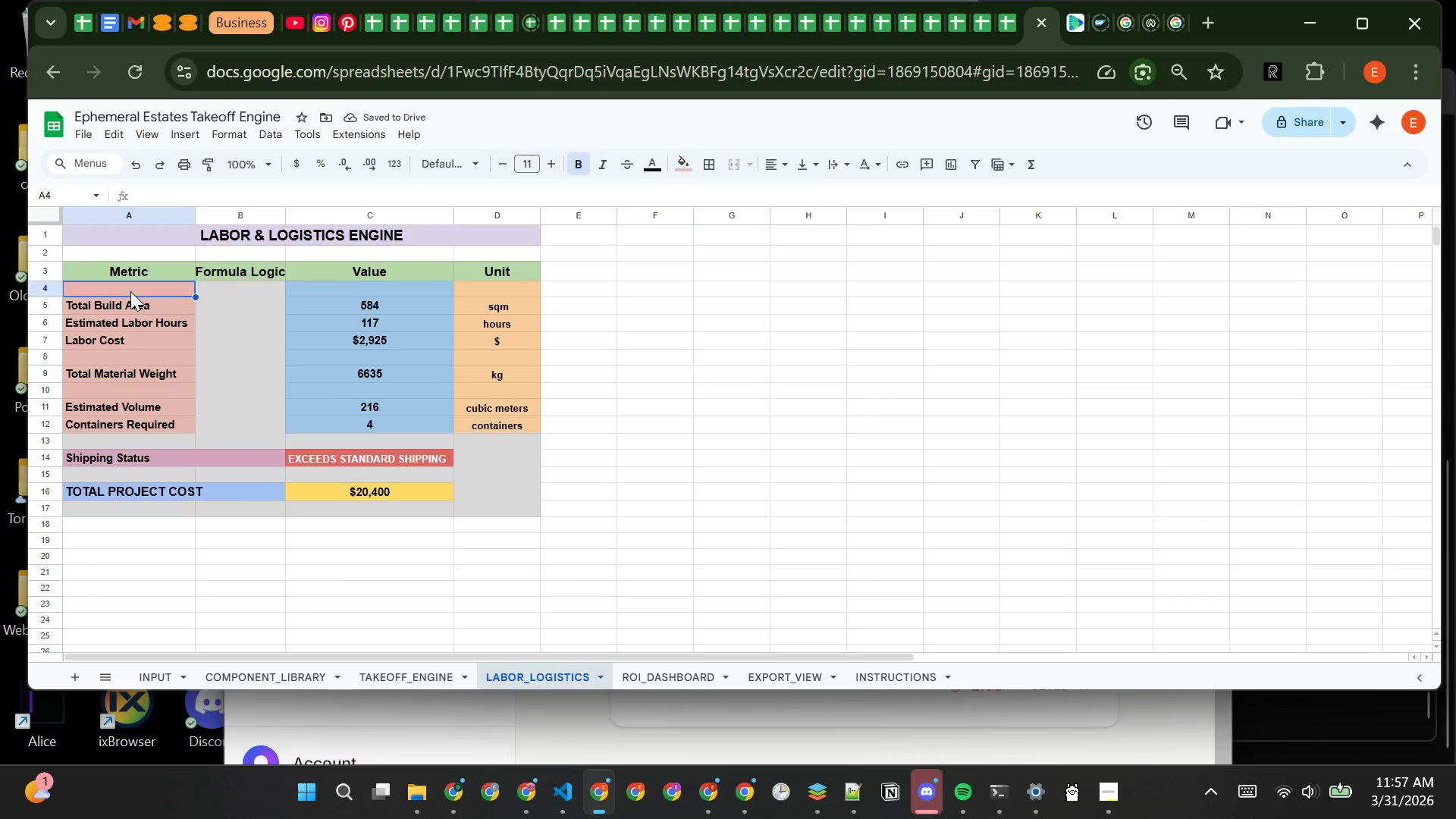 
left_click_drag(start_coordinate=[130, 291], to_coordinate=[140, 423])
 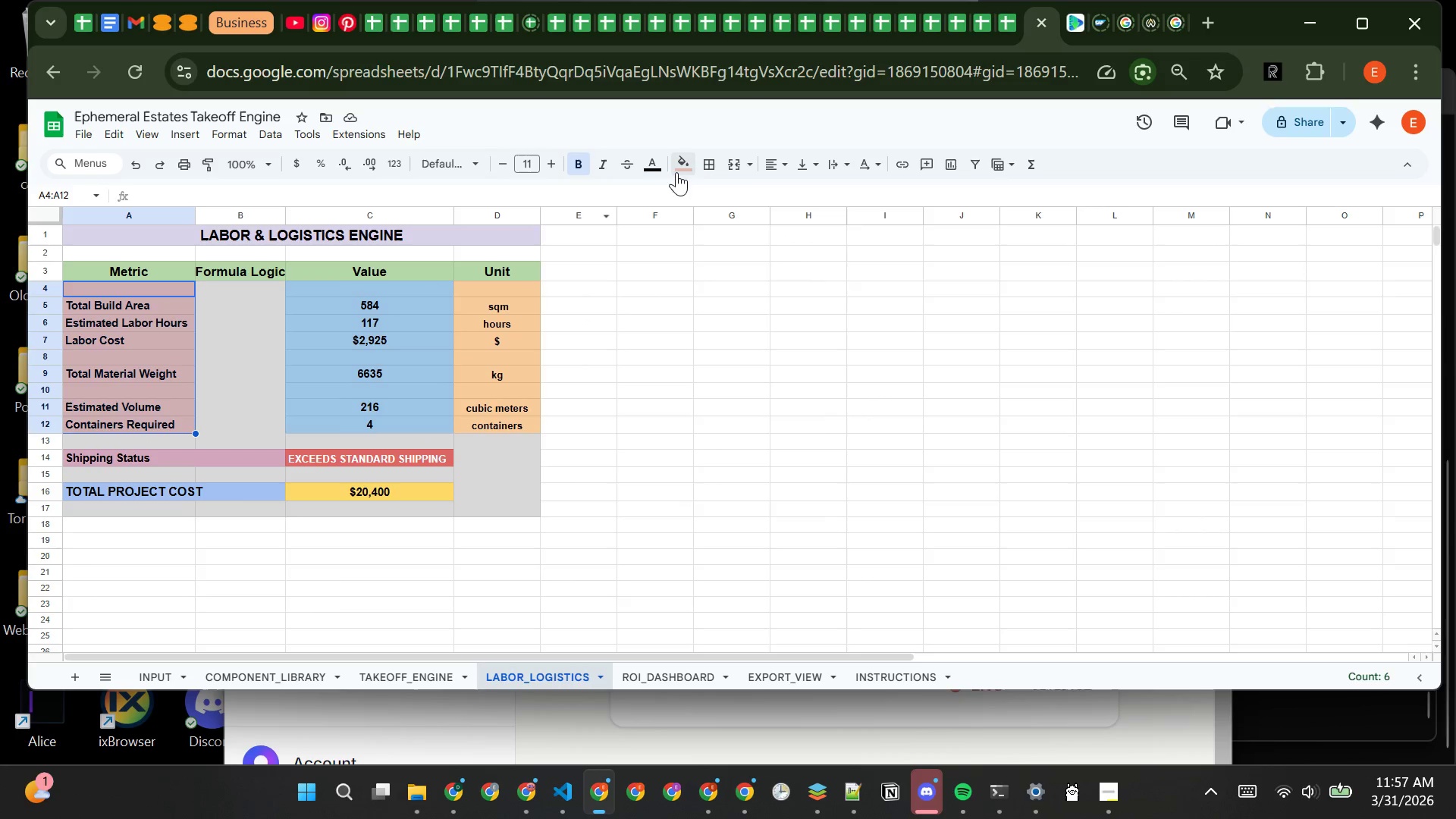 
left_click([679, 171])
 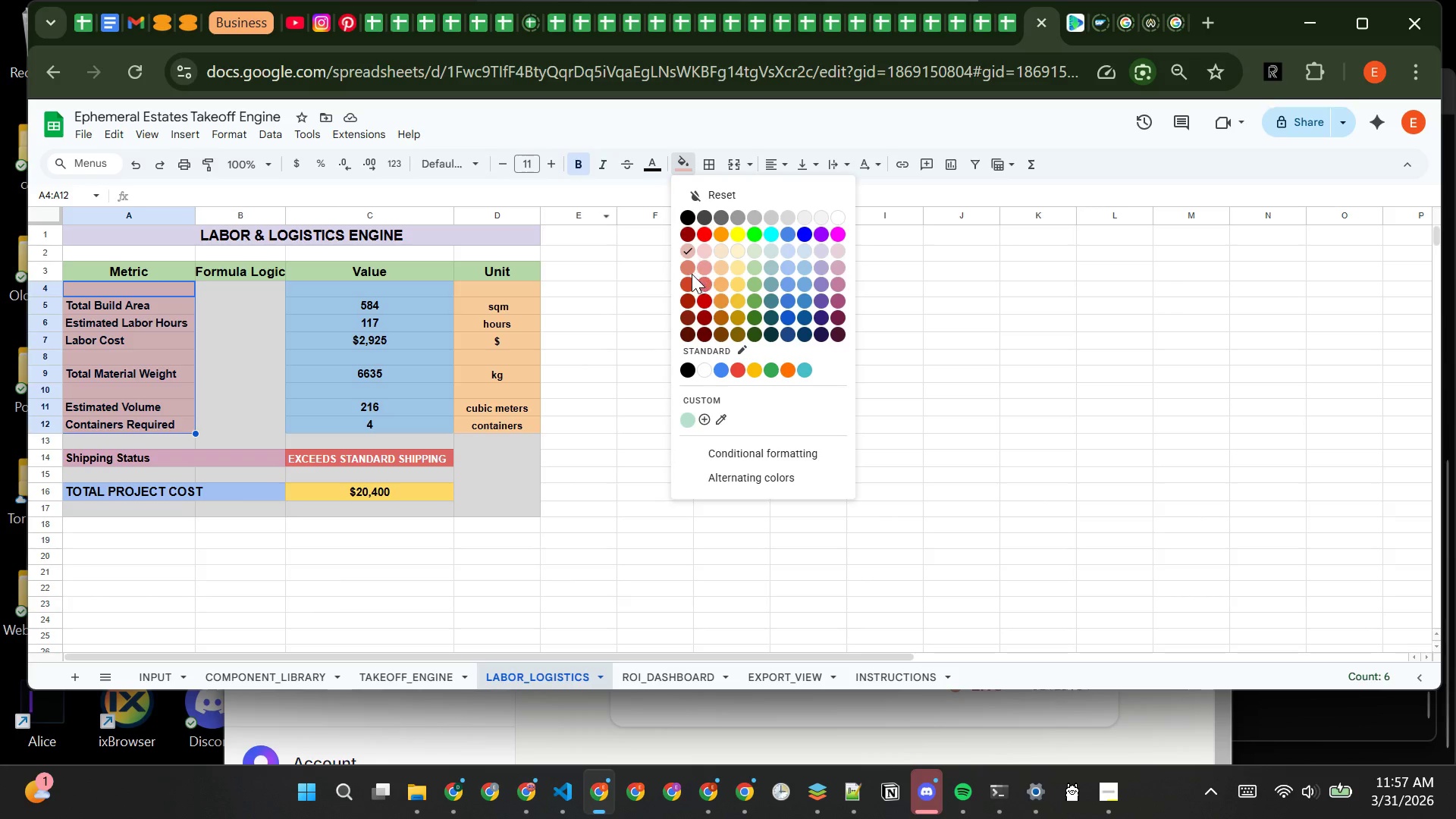 
left_click([689, 271])
 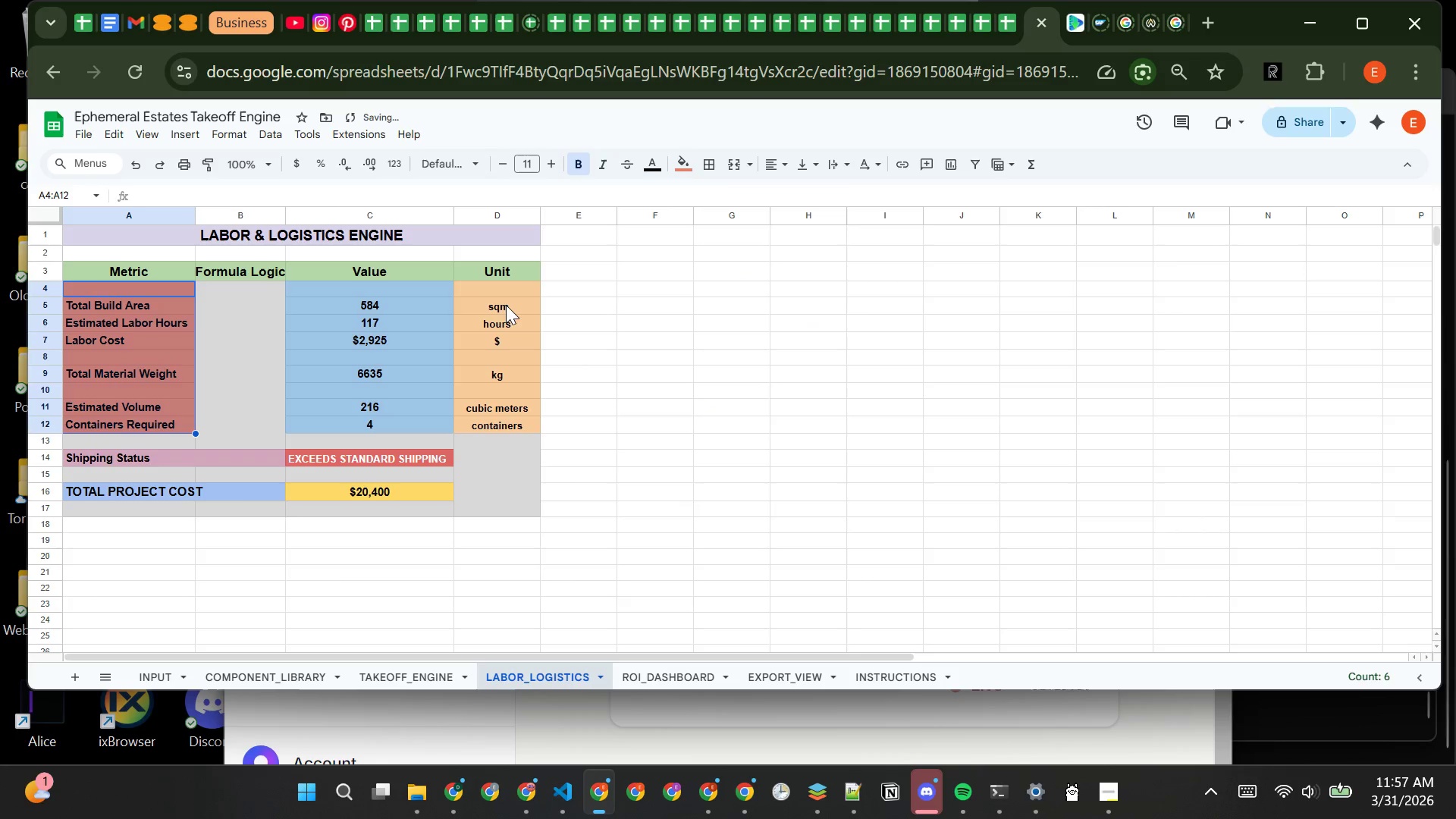 
left_click([500, 291])
 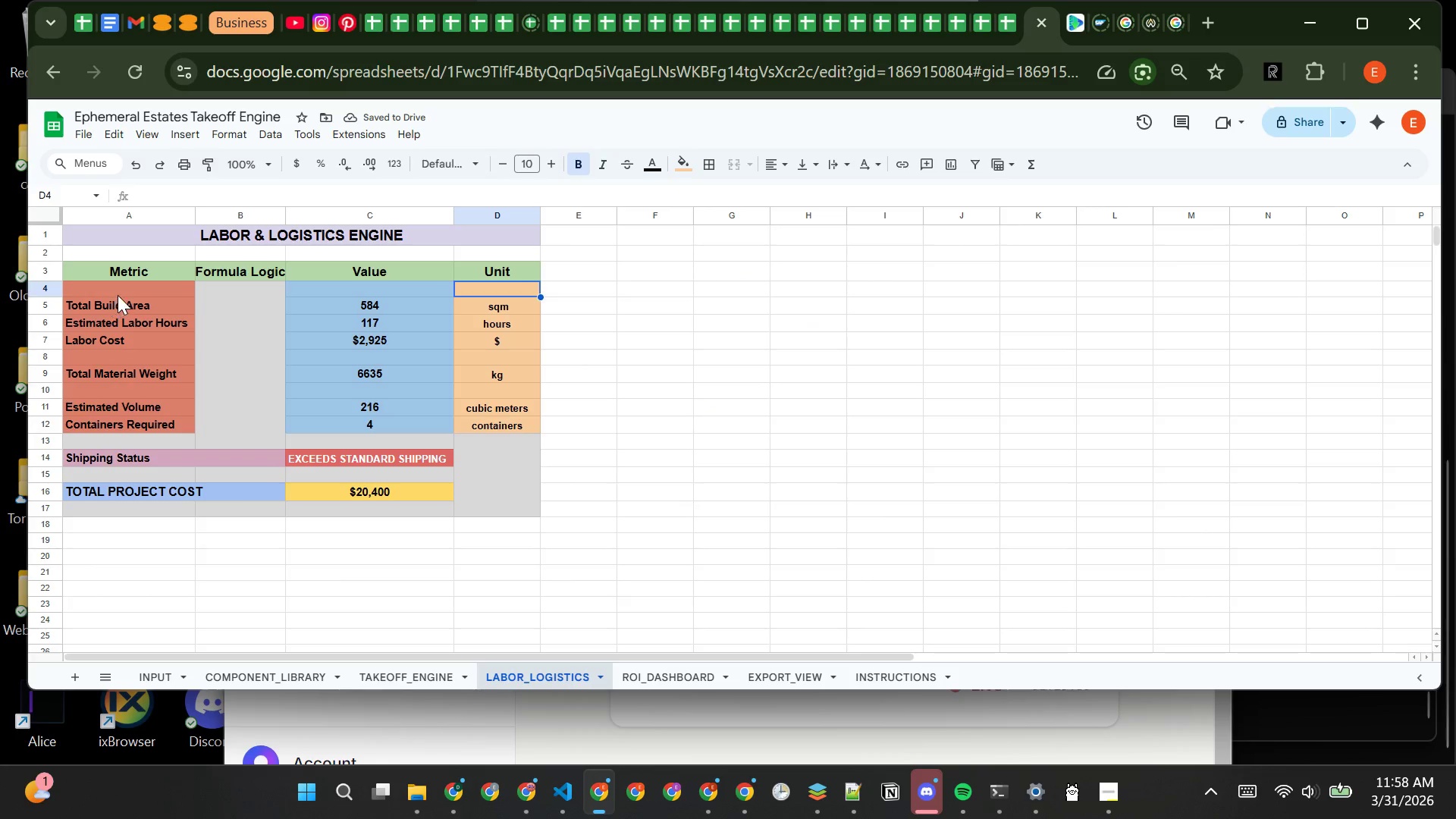 
left_click_drag(start_coordinate=[119, 293], to_coordinate=[144, 422])
 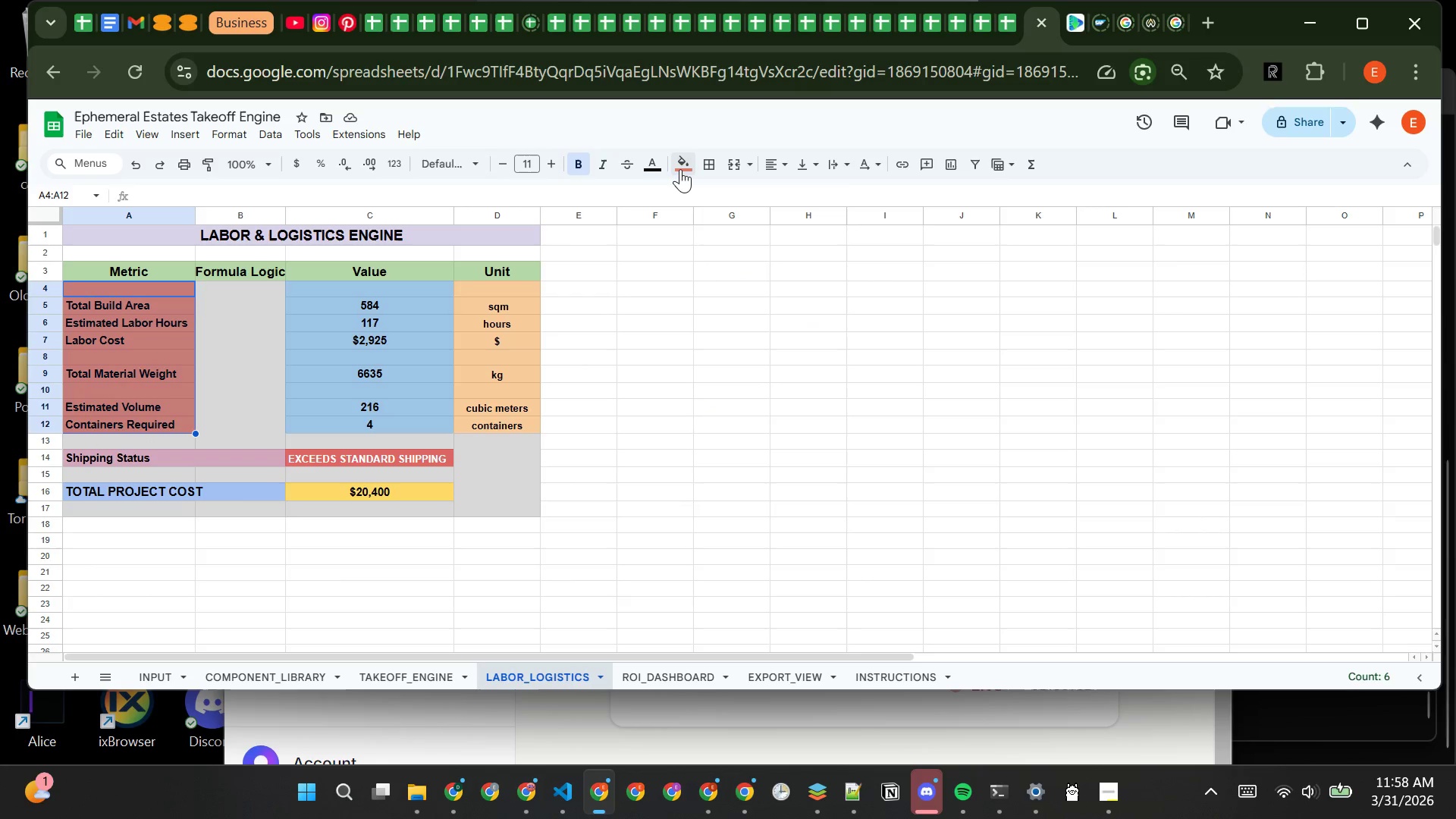 